 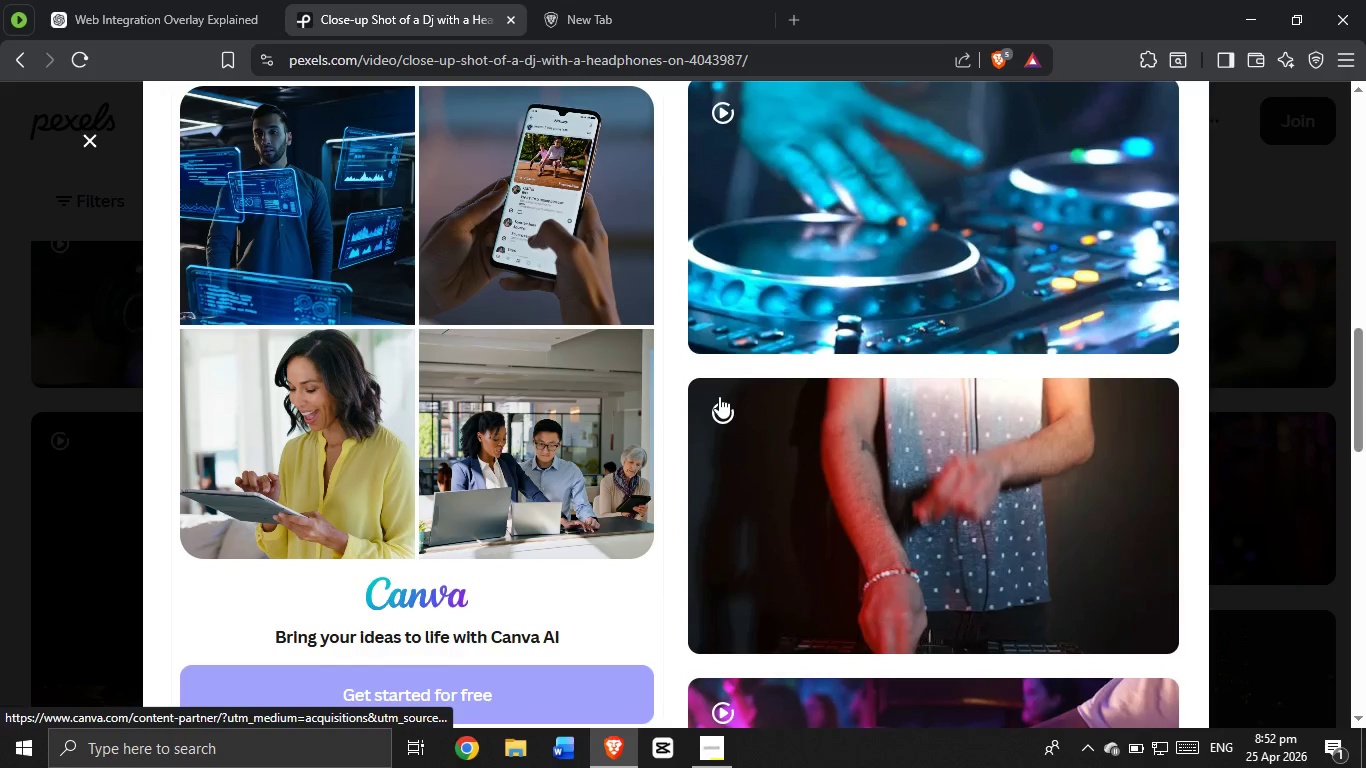 
scroll: coordinate [773, 385], scroll_direction: down, amount: 8.0
 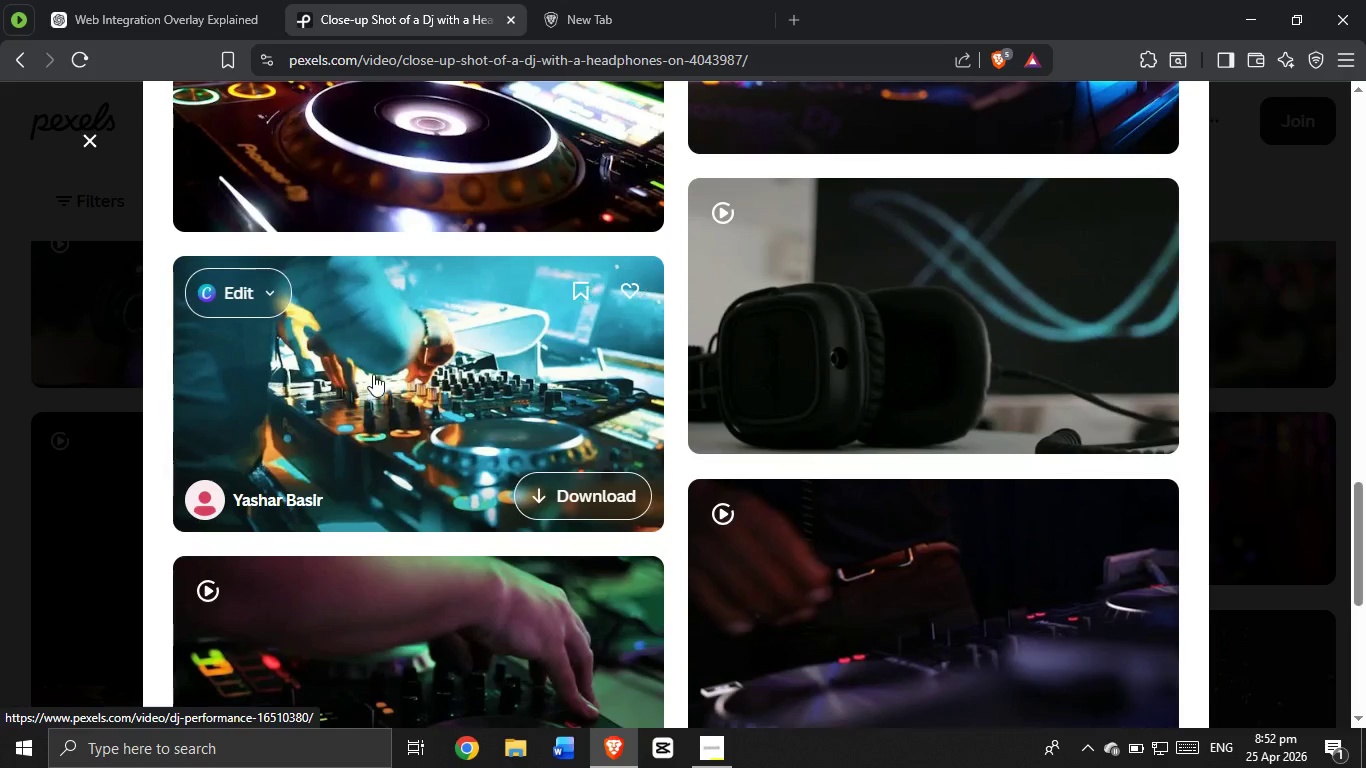 
scroll: coordinate [1013, 161], scroll_direction: up, amount: 19.0
 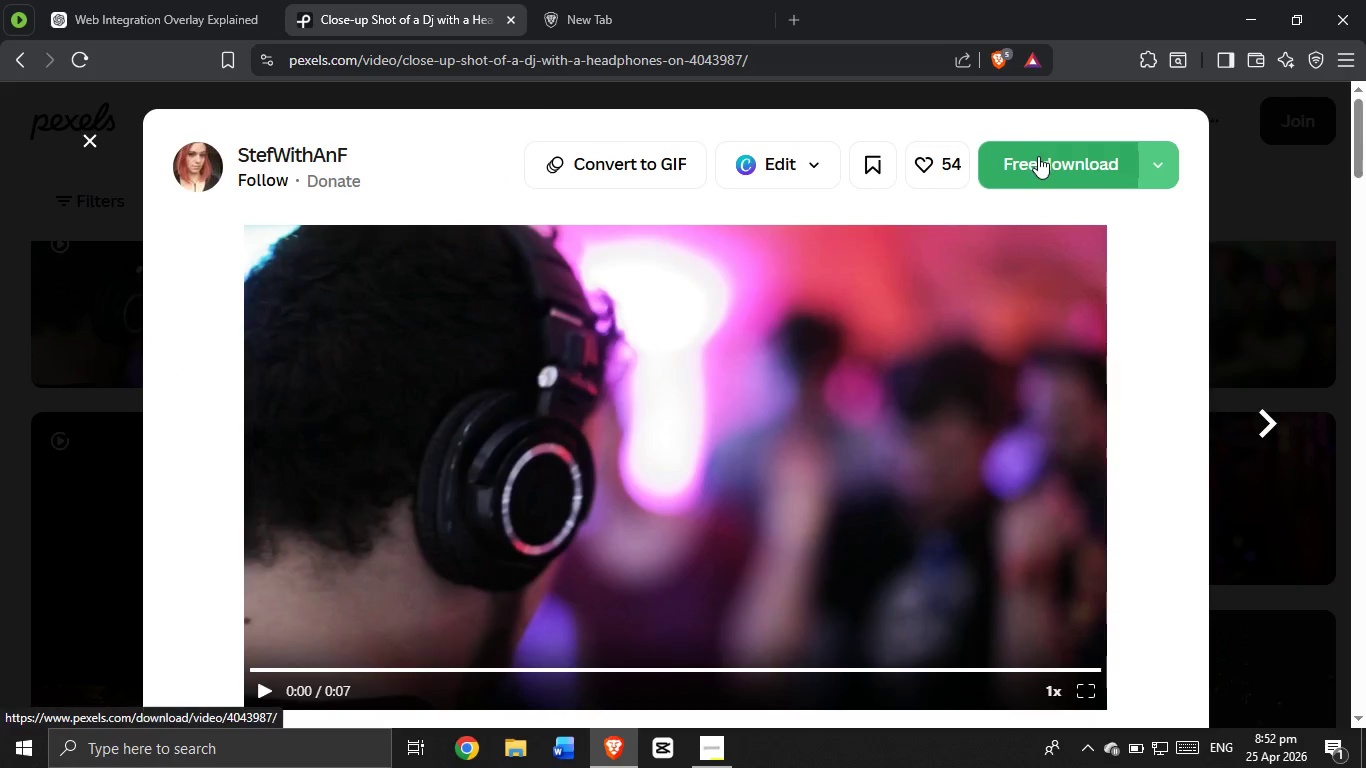 
left_click([1038, 156])
 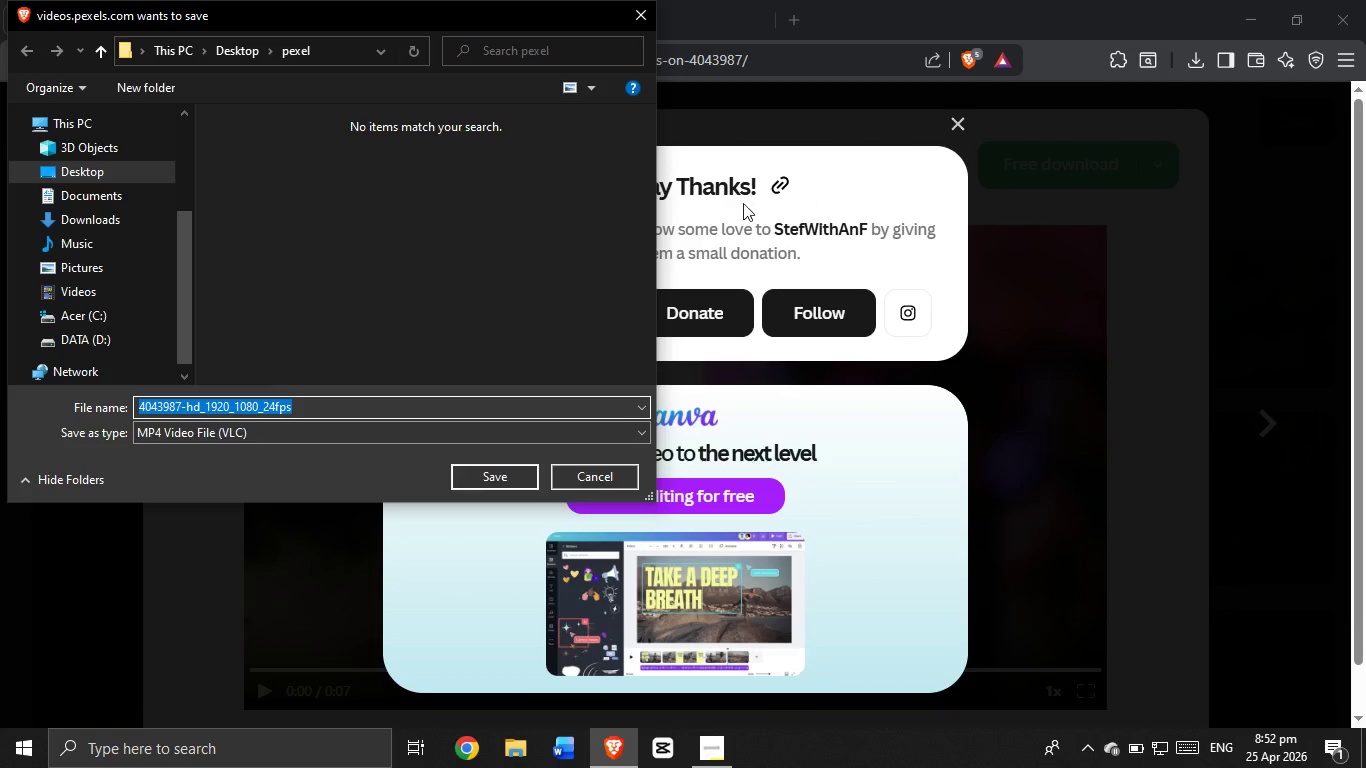 
wait(7.44)
 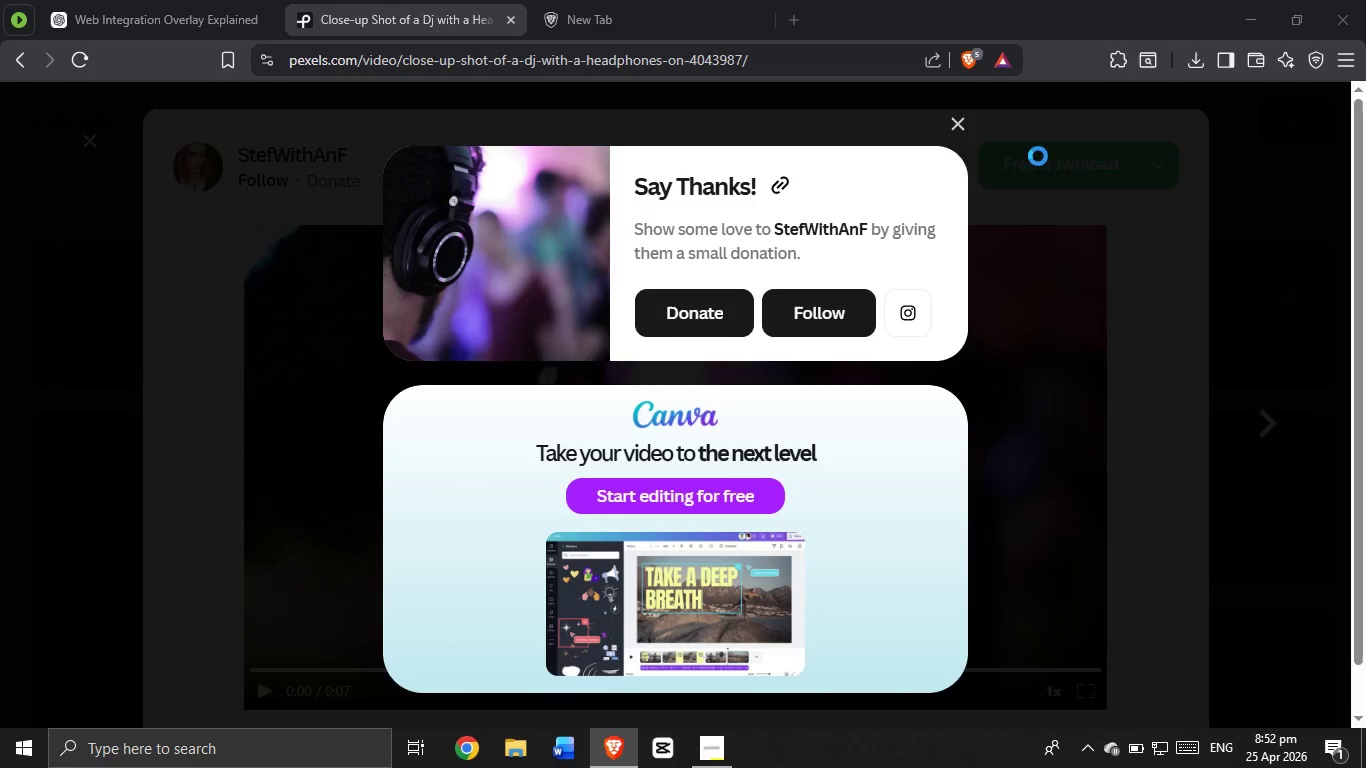 
left_click([508, 470])
 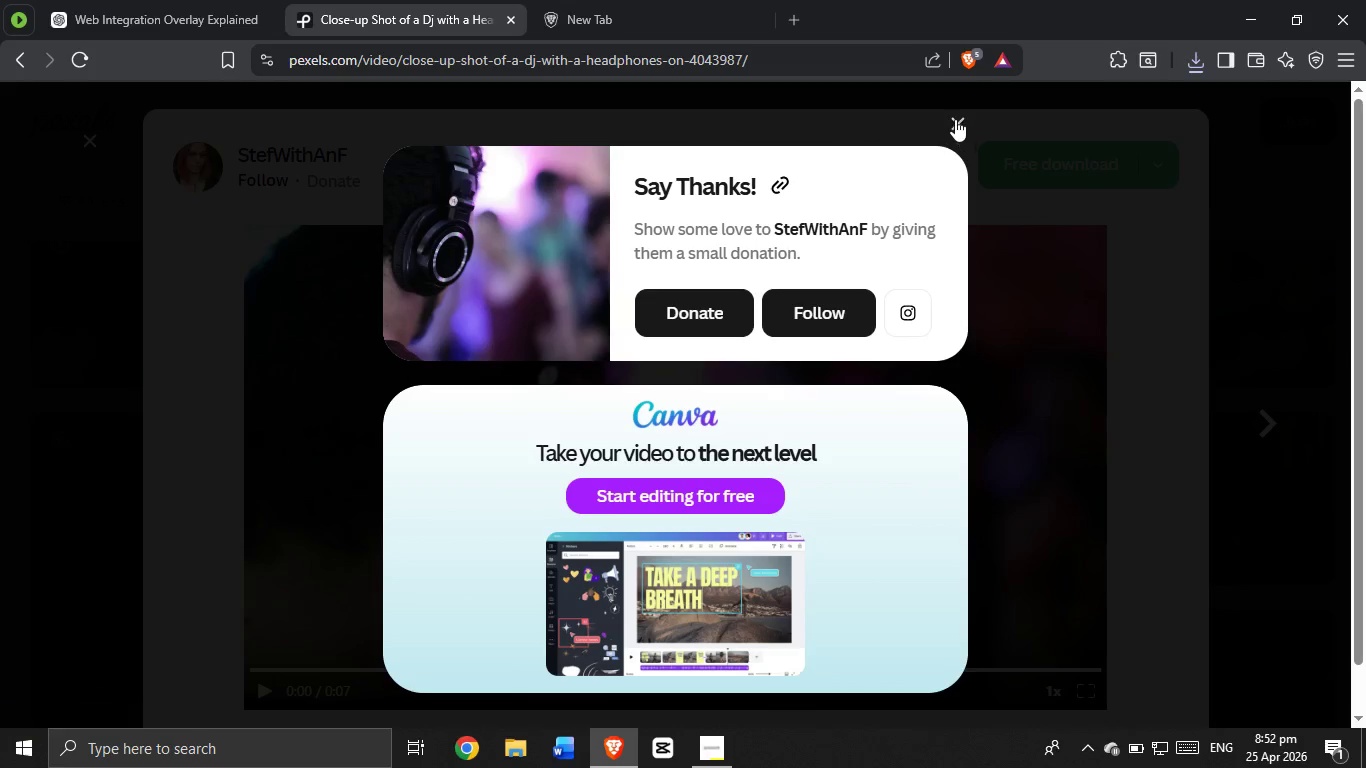 
wait(21.53)
 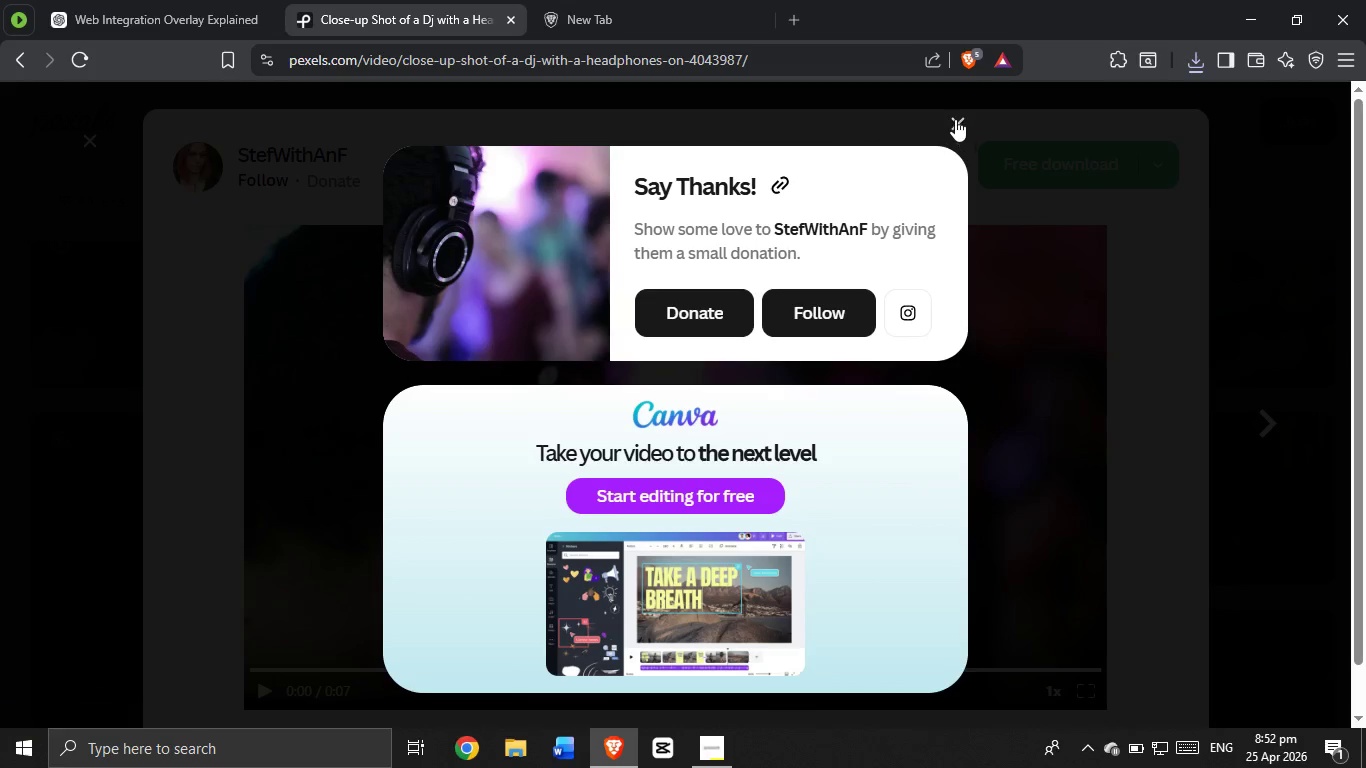 
scroll: coordinate [374, 300], scroll_direction: down, amount: 8.0
 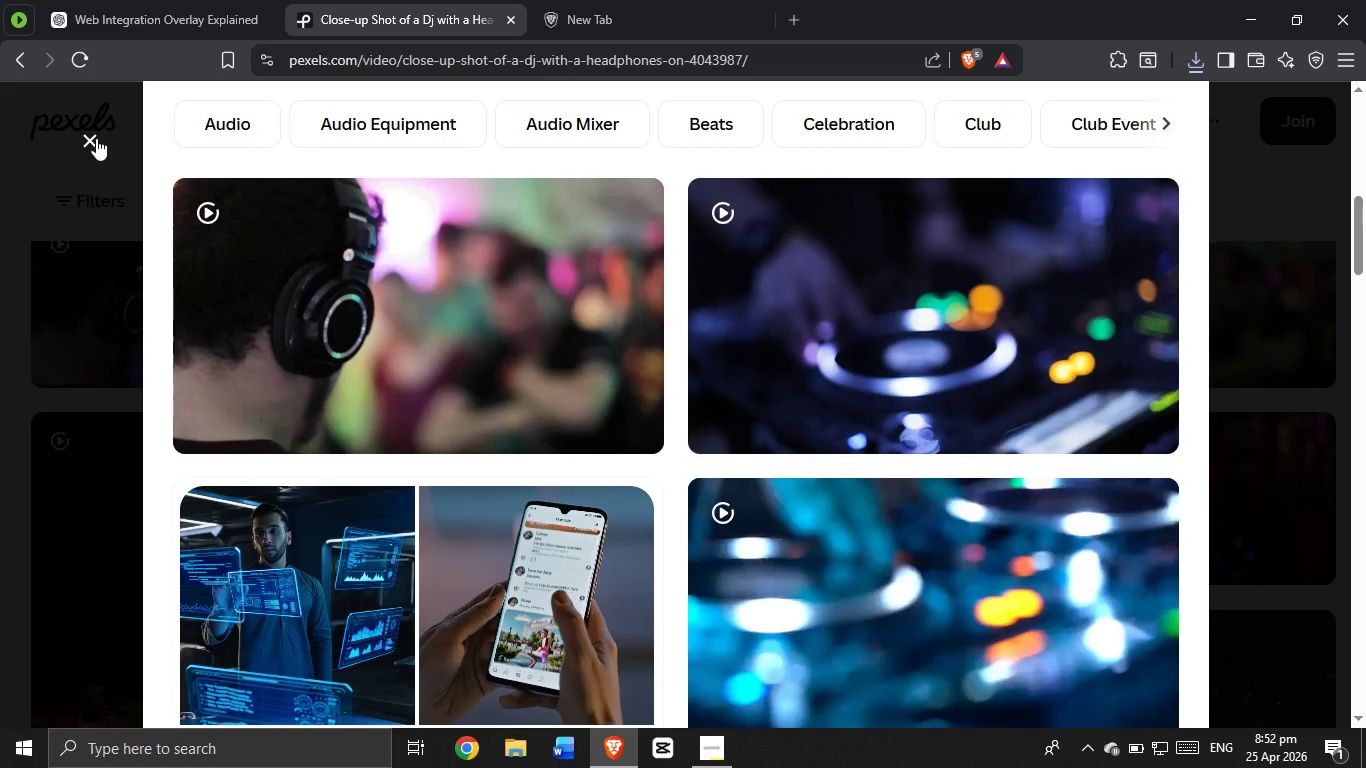 
left_click([89, 141])
 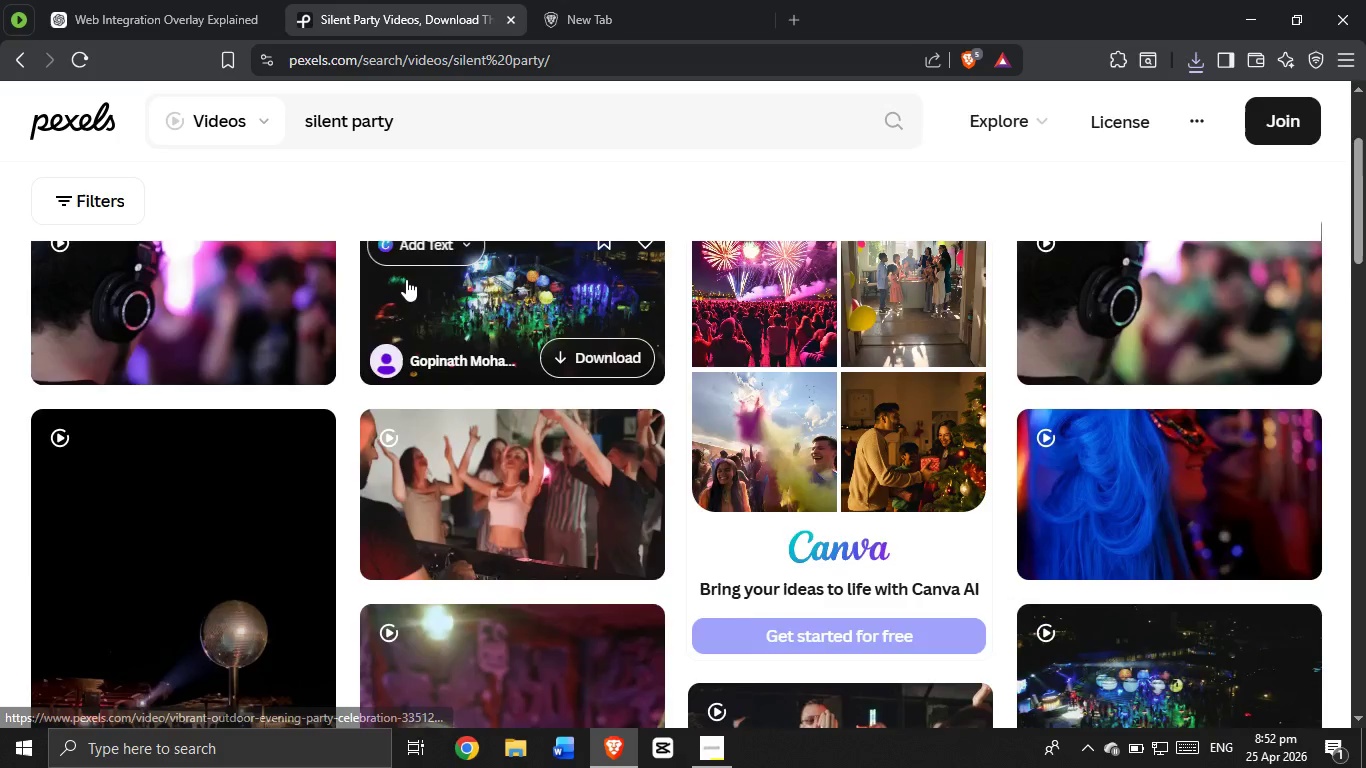 
scroll: coordinate [407, 277], scroll_direction: down, amount: 10.0
 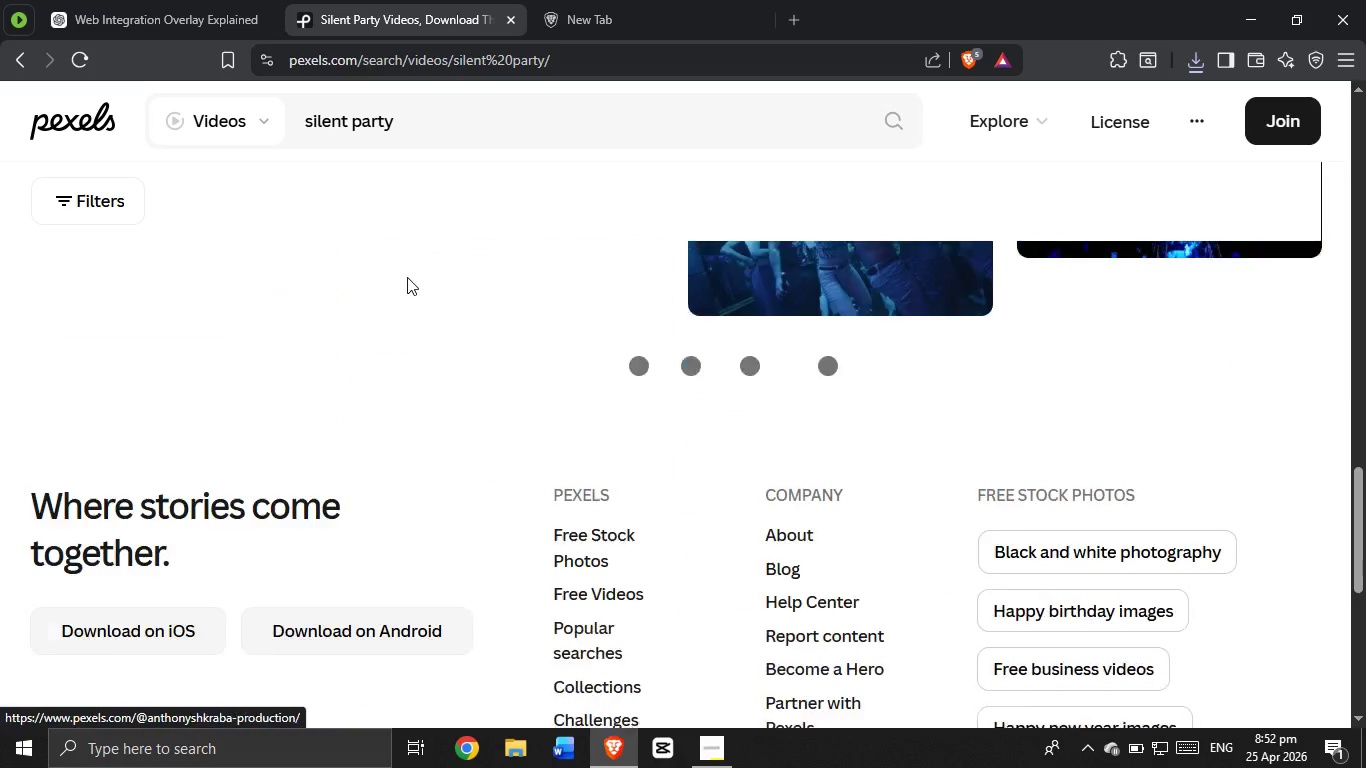 
scroll: coordinate [407, 277], scroll_direction: up, amount: 4.0
 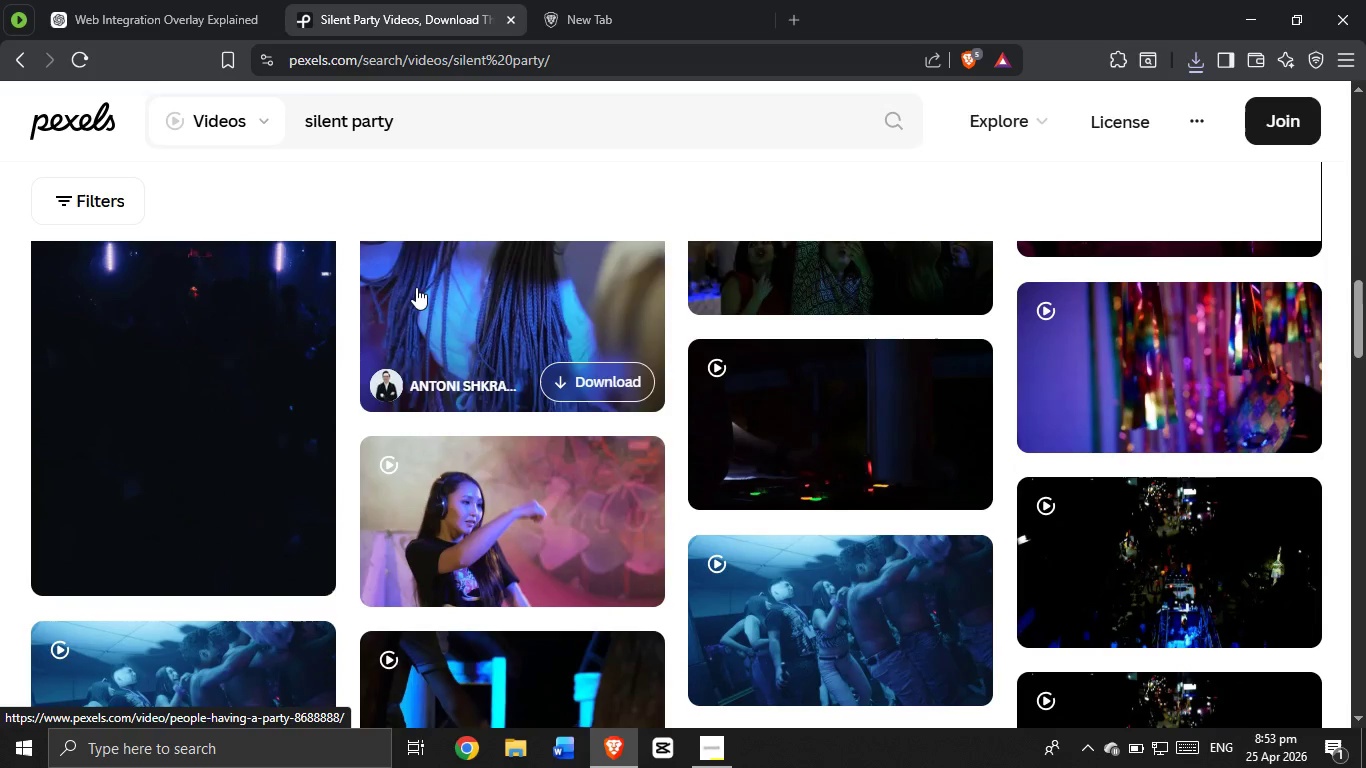 
scroll: coordinate [471, 372], scroll_direction: down, amount: 16.0
 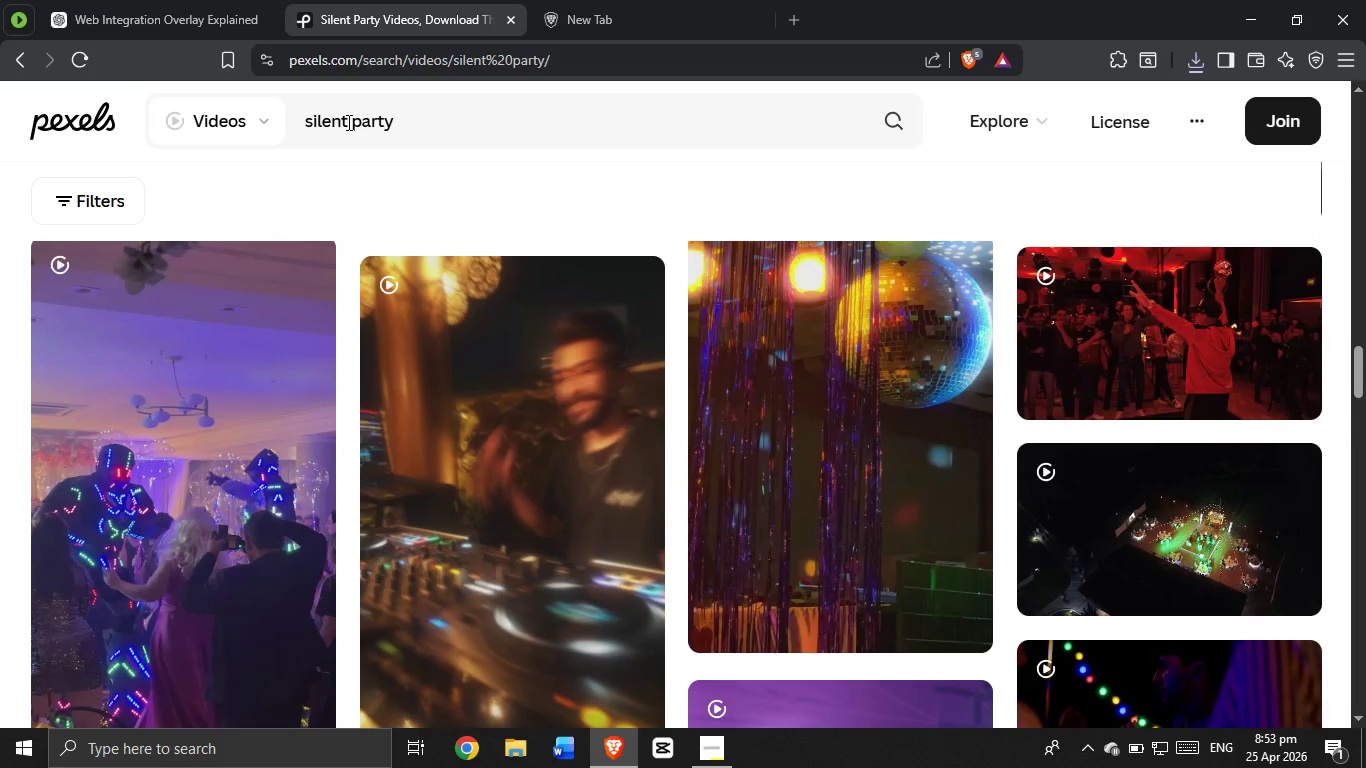 
double_click([347, 122])
 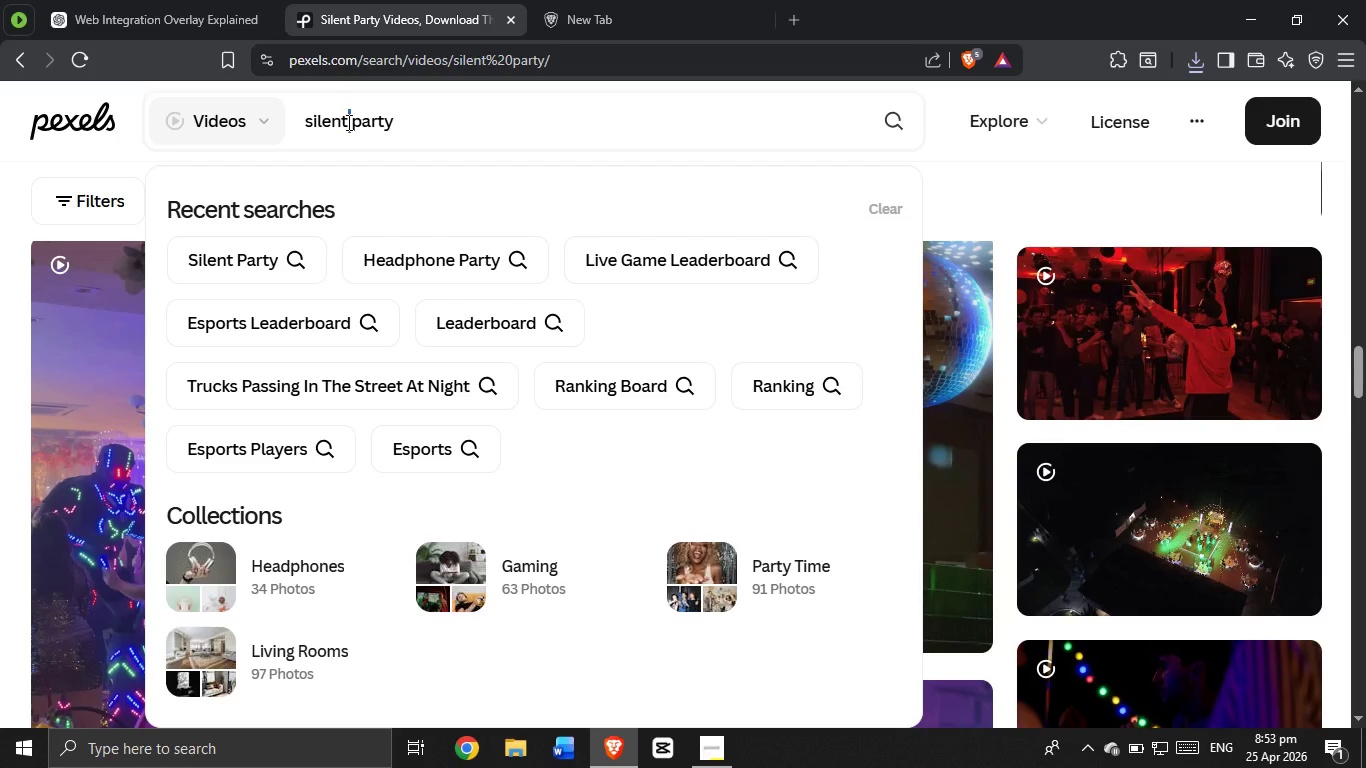 
hold_key(key=Backspace, duration=0.81)
 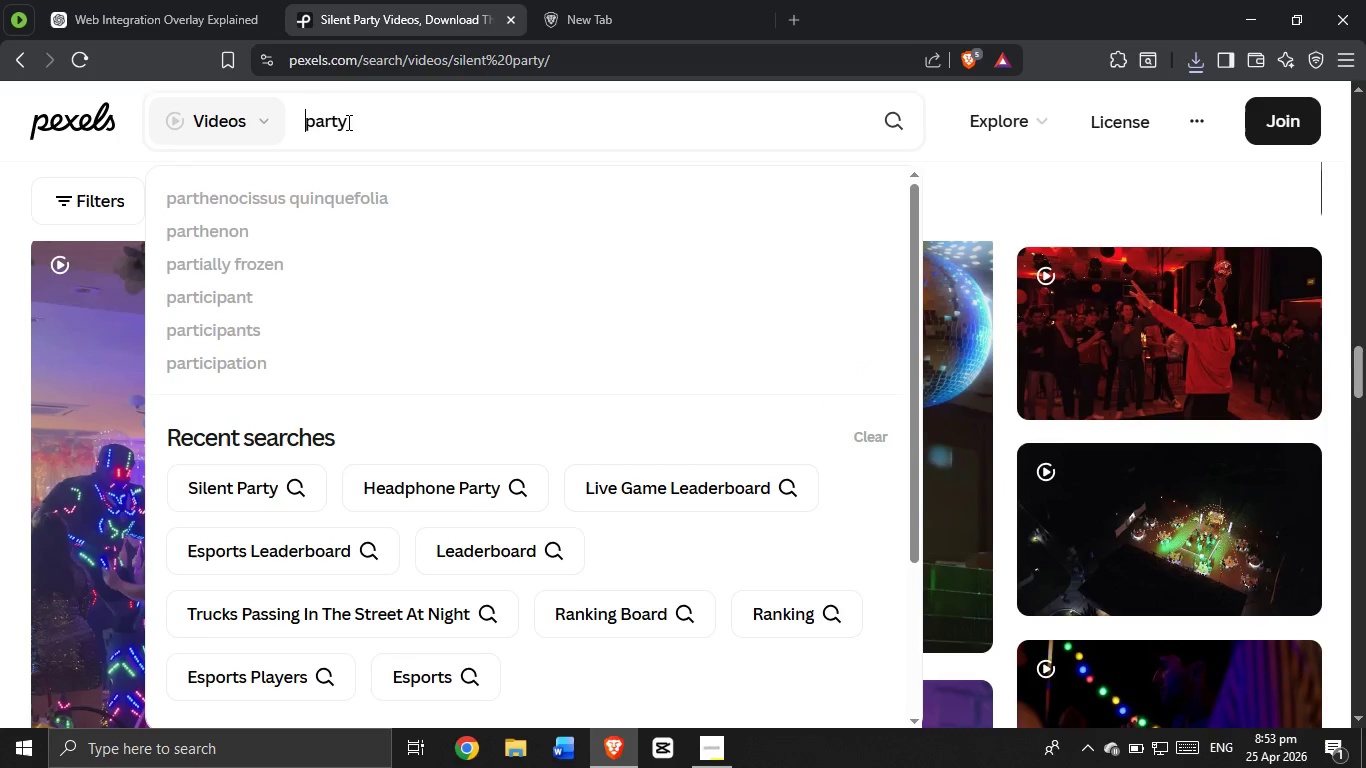 
type(headphone )
 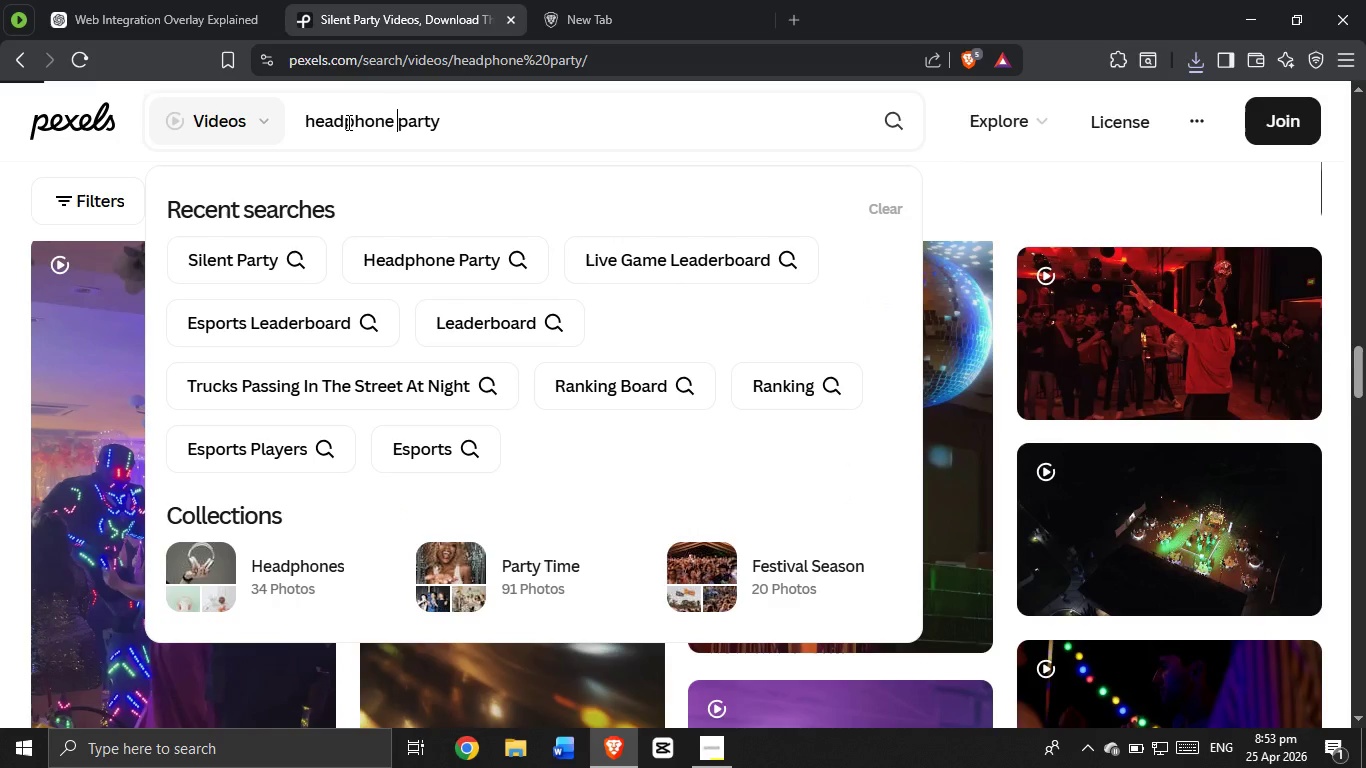 
key(Enter)
 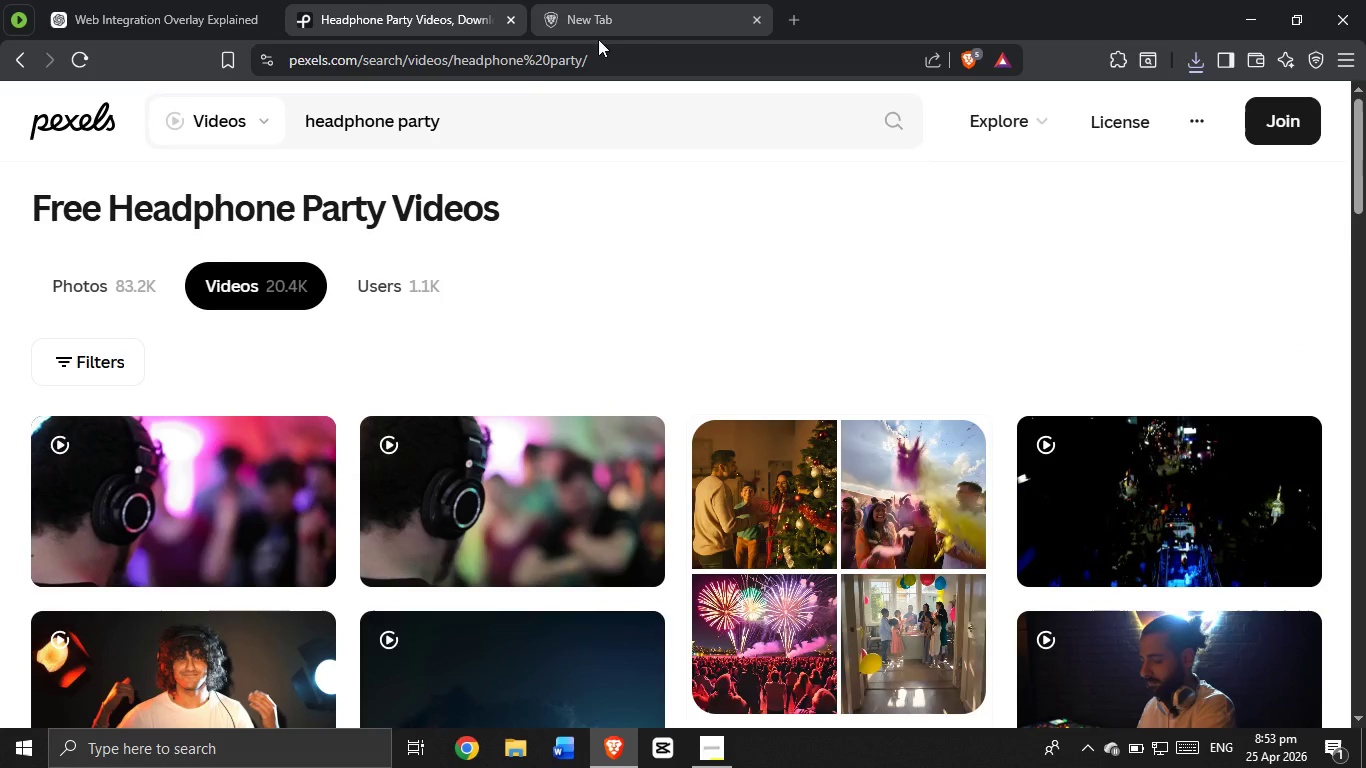 
scroll: coordinate [686, 233], scroll_direction: down, amount: 7.0
 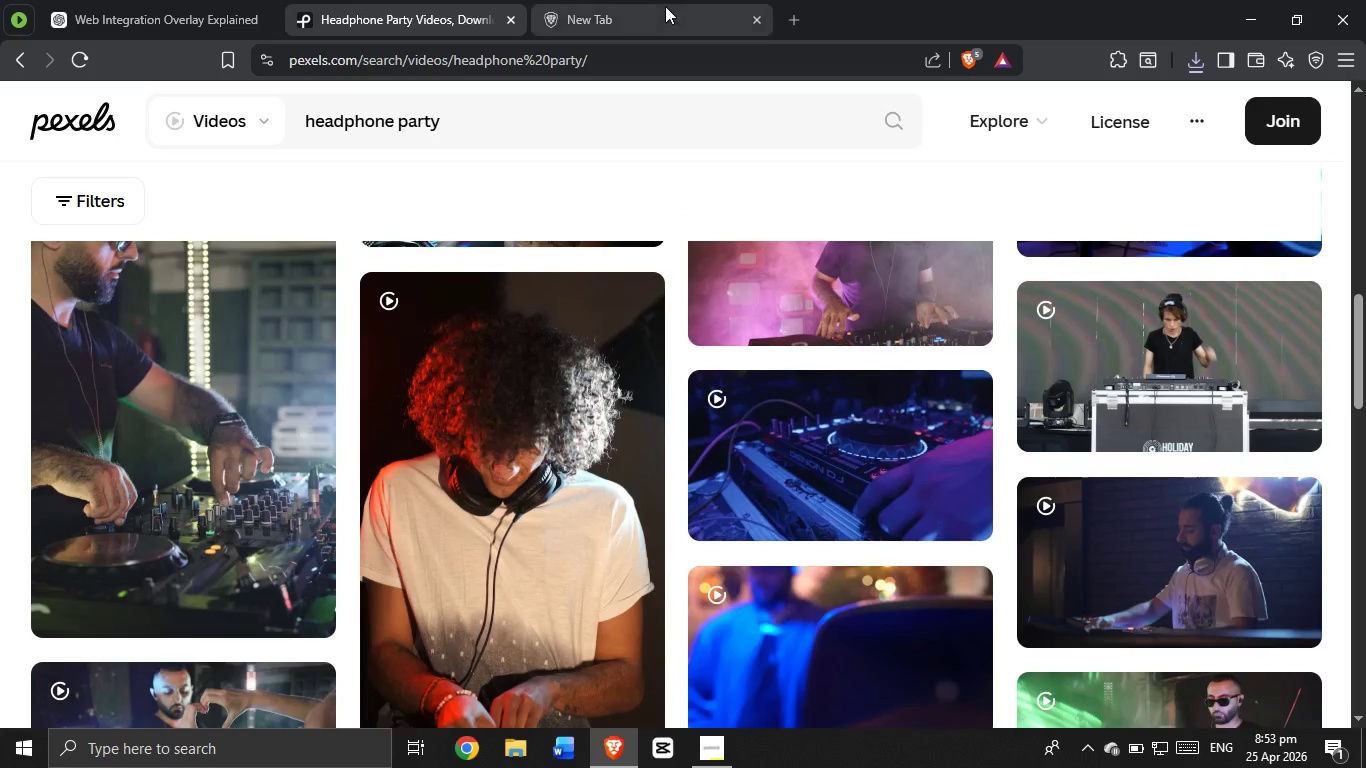 
left_click([665, 5])
 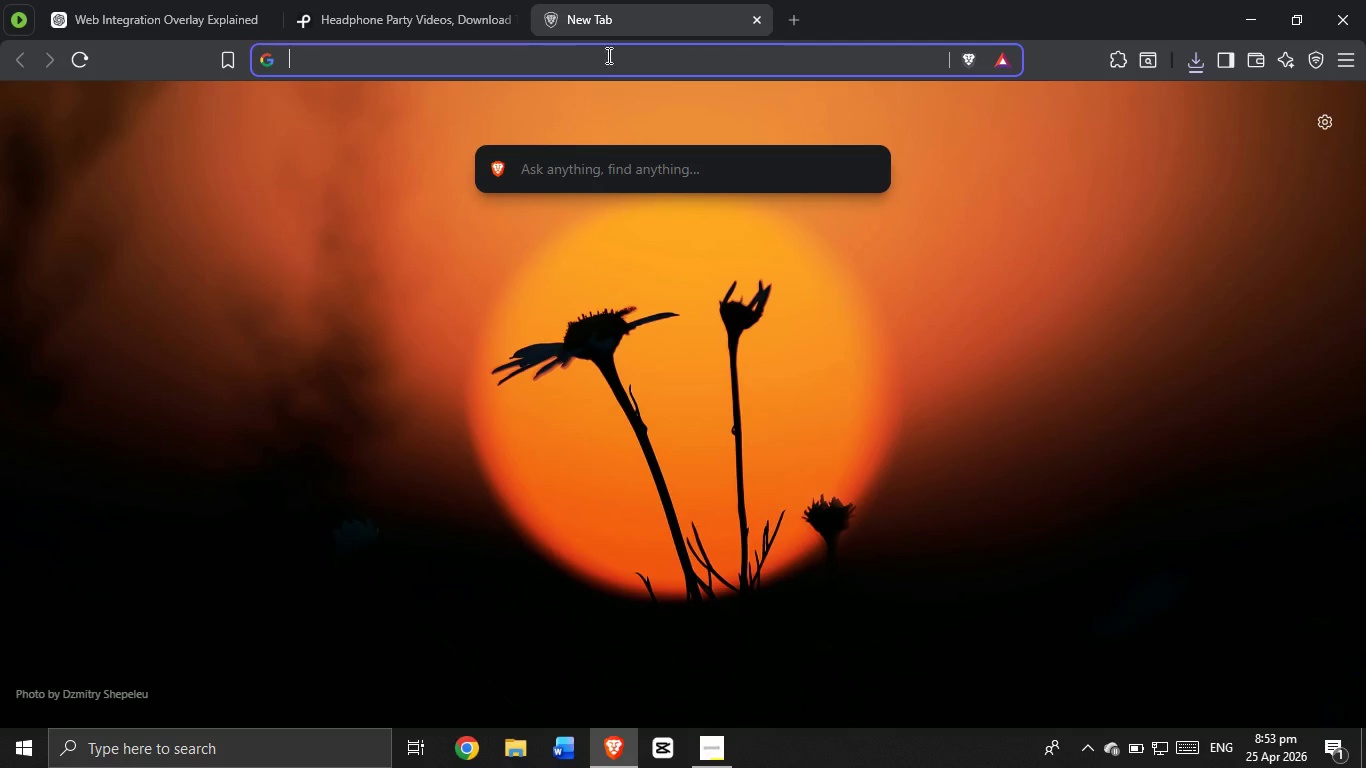 
left_click([610, 48])
 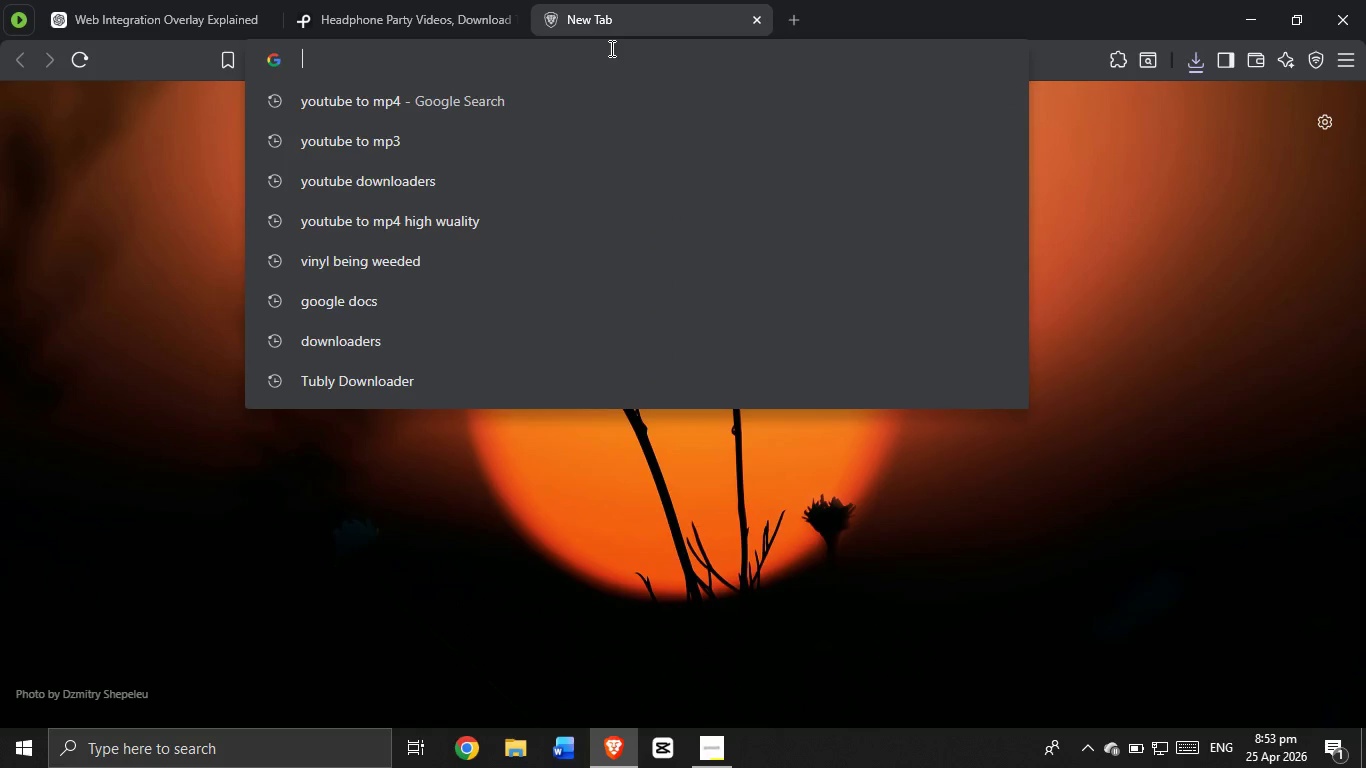 
type(you)
 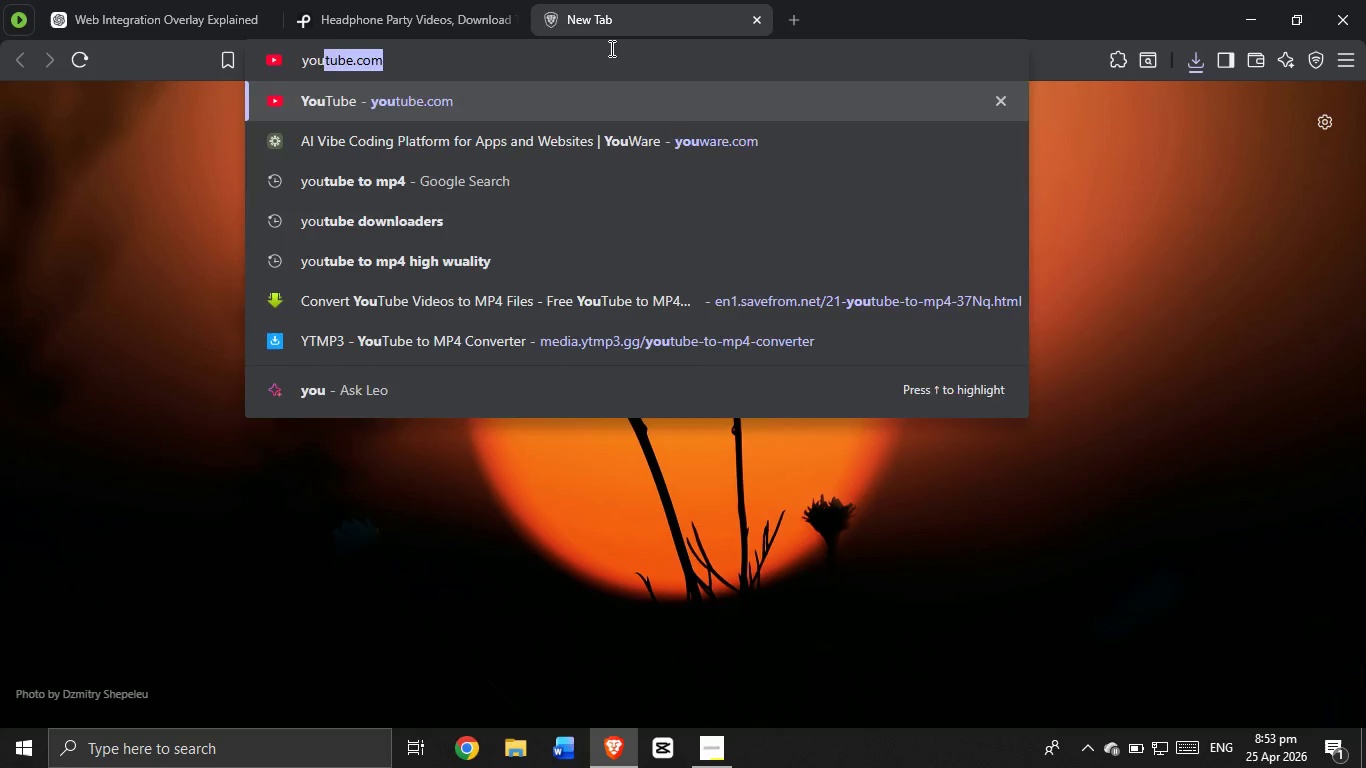 
key(Enter)
 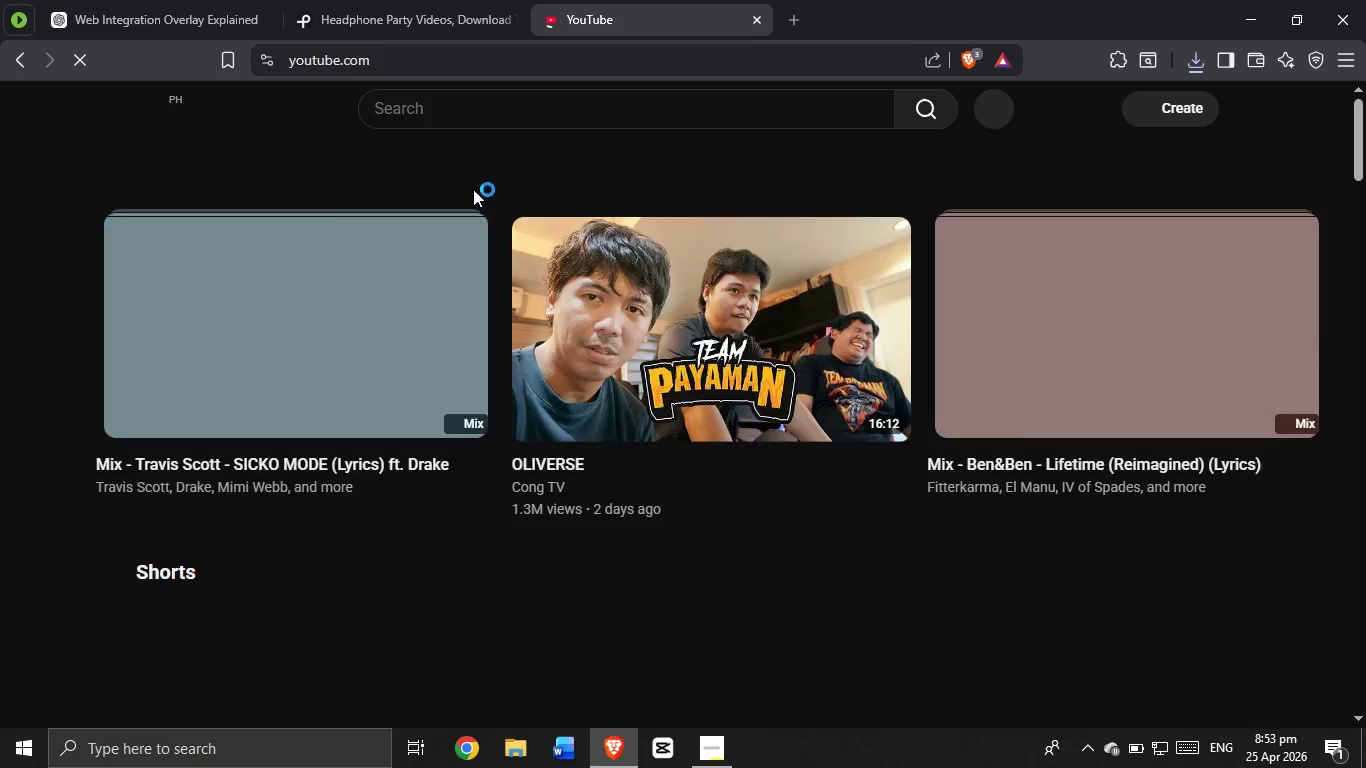 
wait(7.44)
 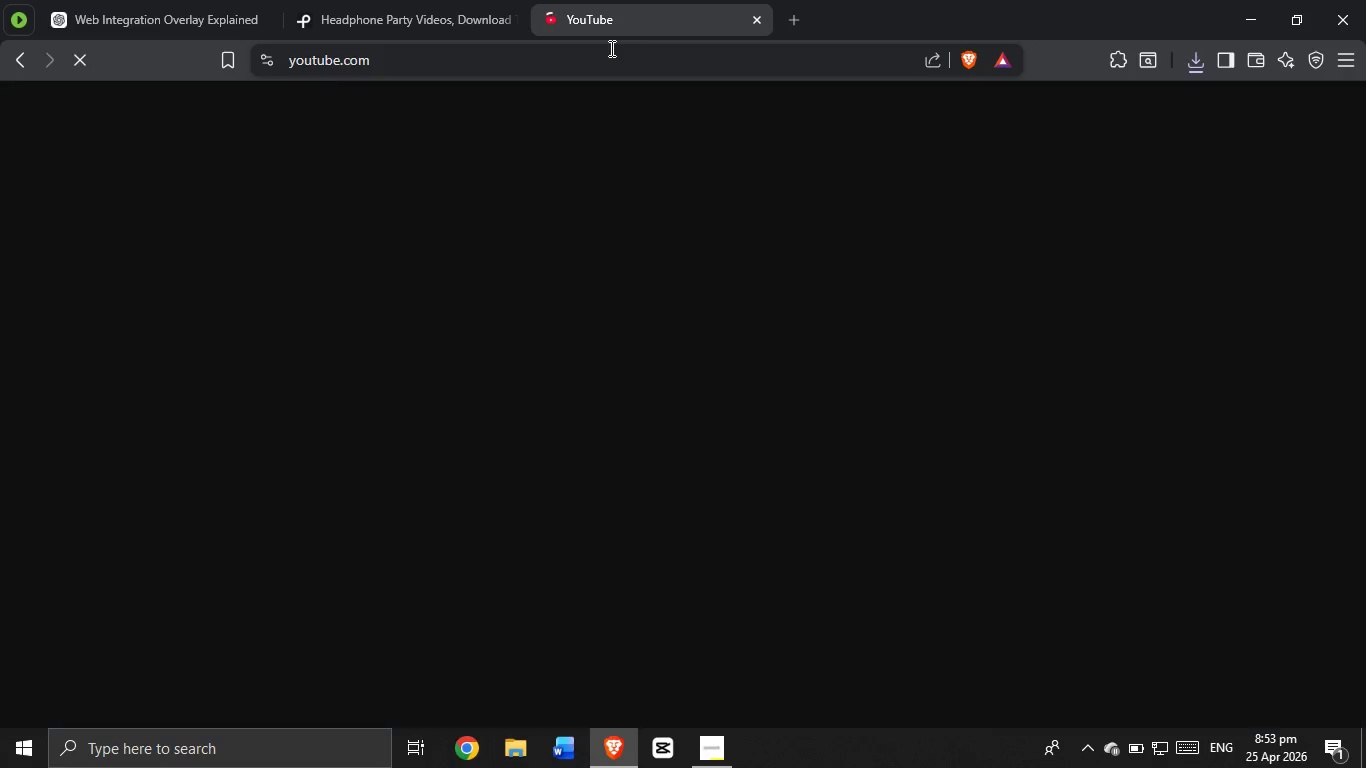 
left_click([476, 109])
 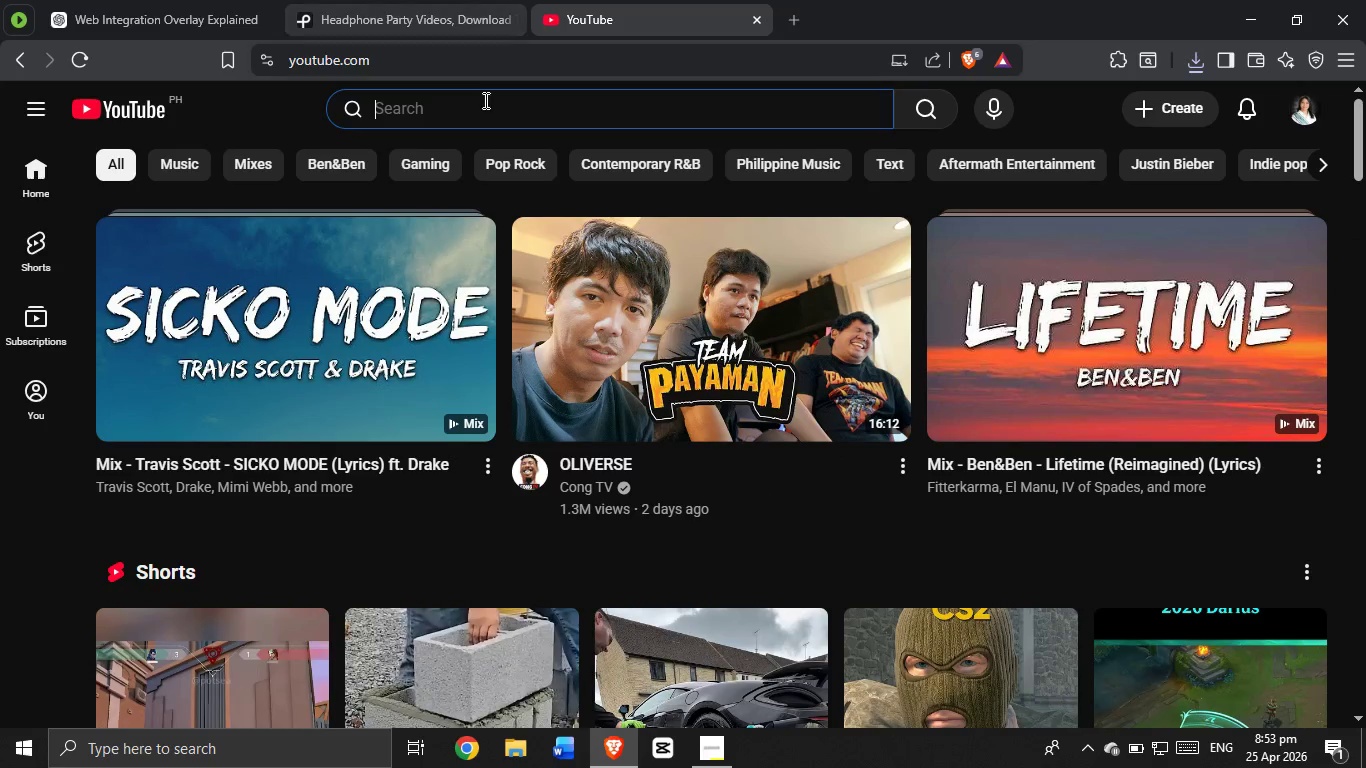 
type(headphones party)
 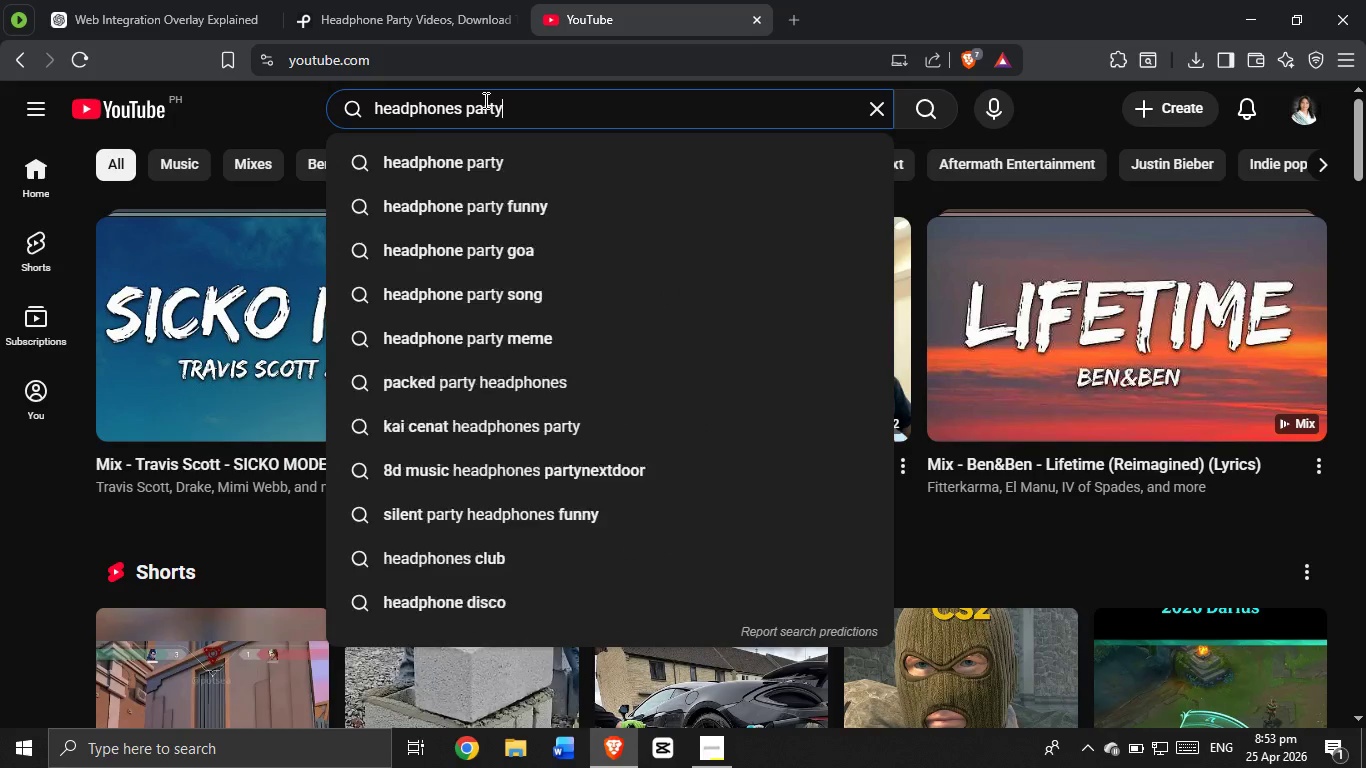 
key(Enter)
 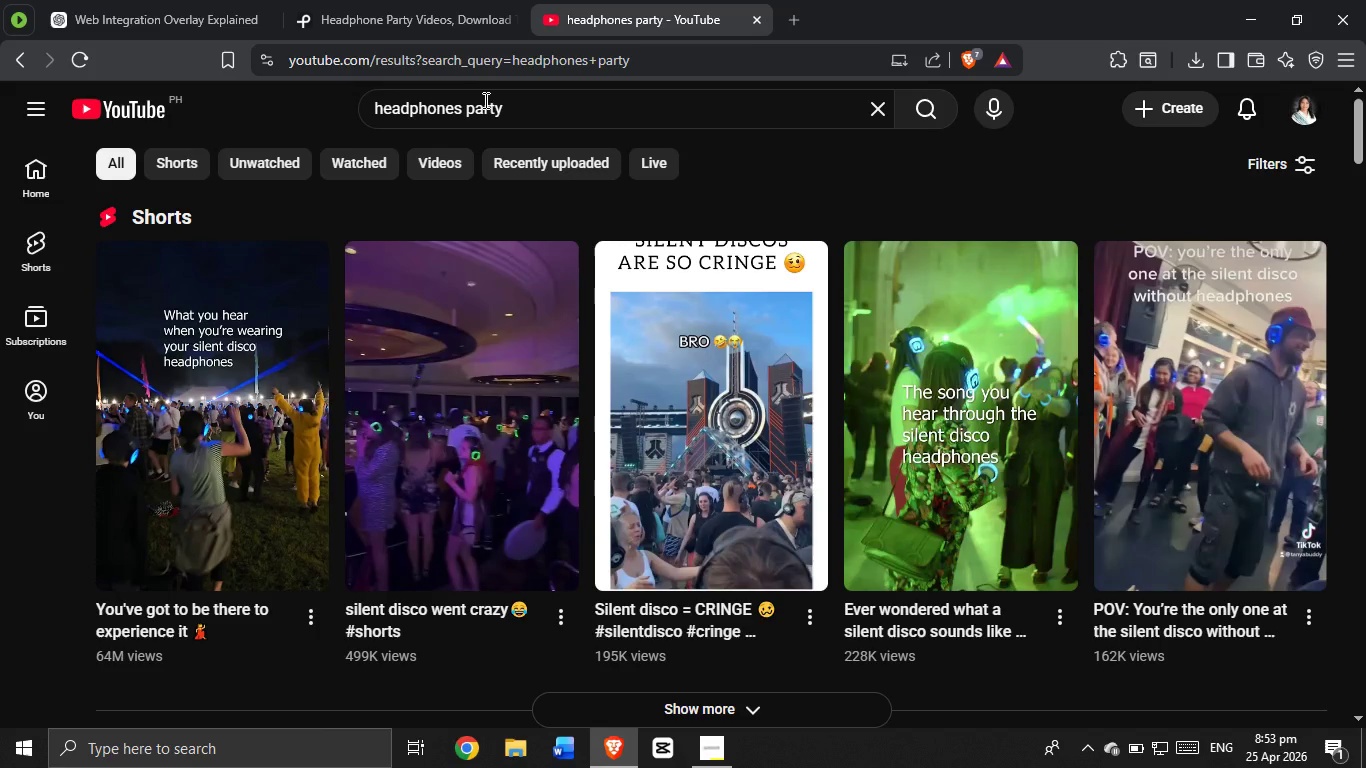 
left_click([433, 409])
 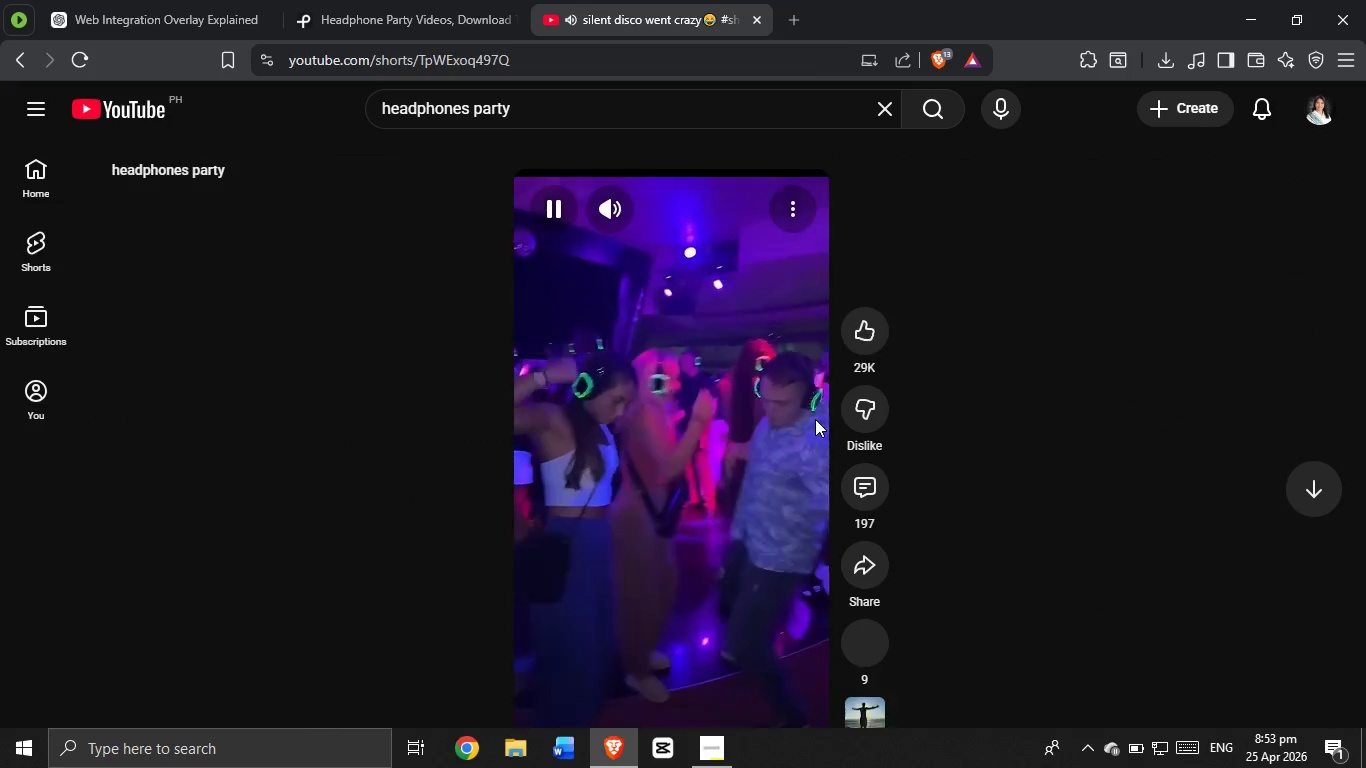 
left_click([869, 545])
 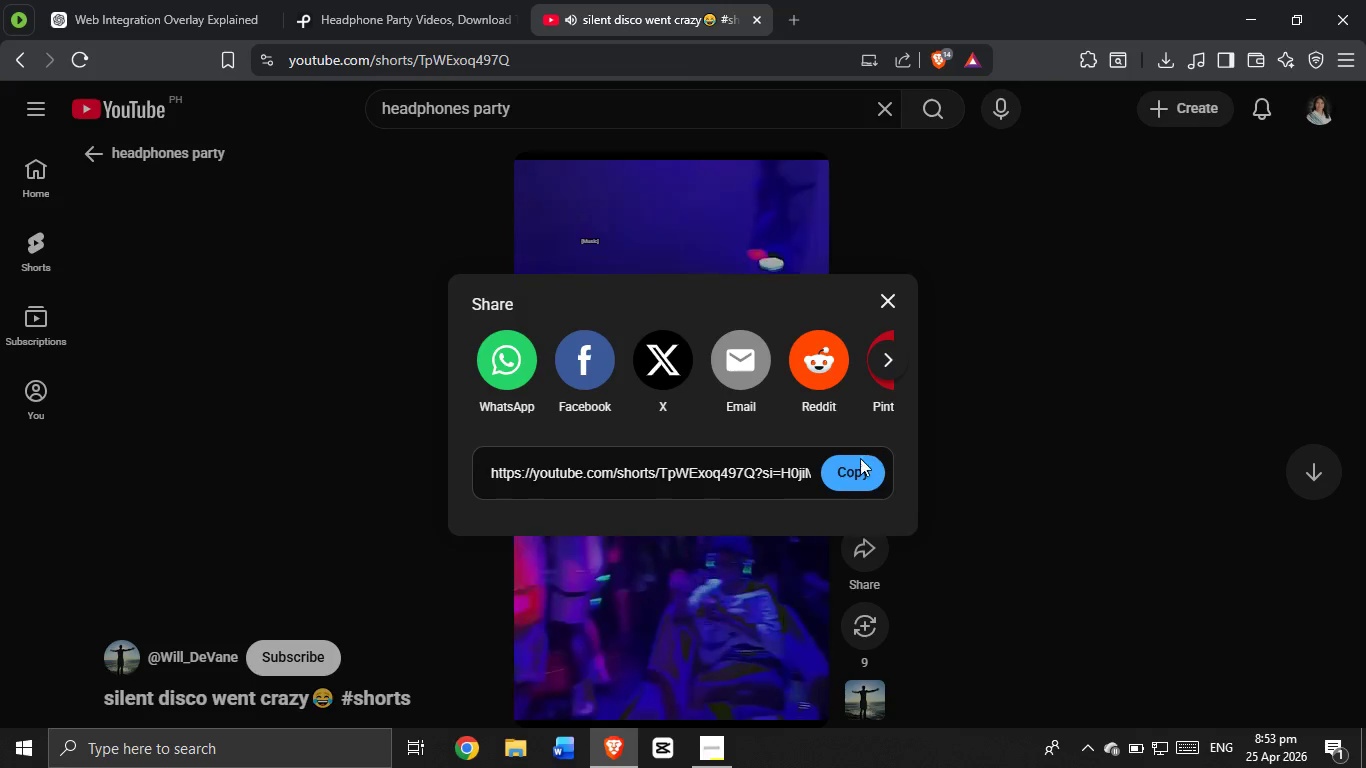 
left_click([857, 475])
 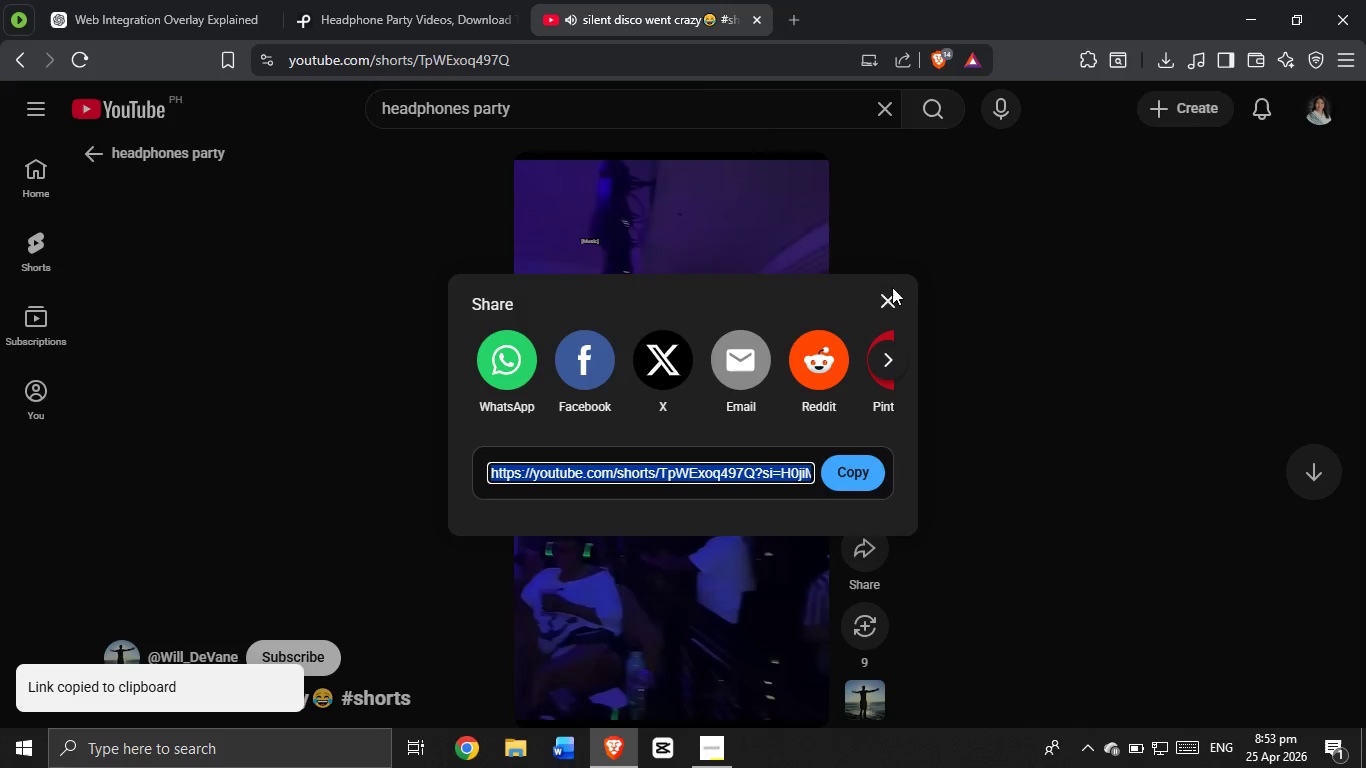 
left_click_drag(start_coordinate=[889, 293], to_coordinate=[887, 283])
 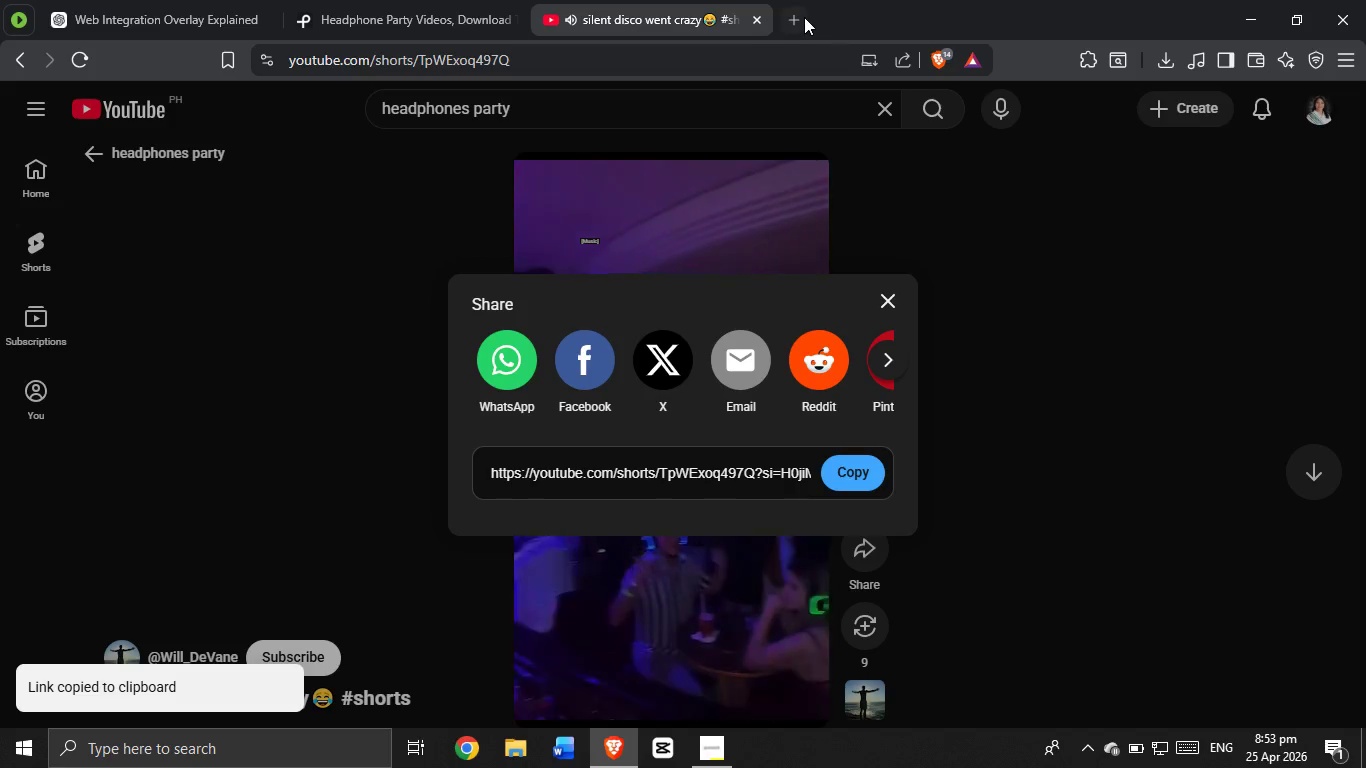 
left_click([804, 17])
 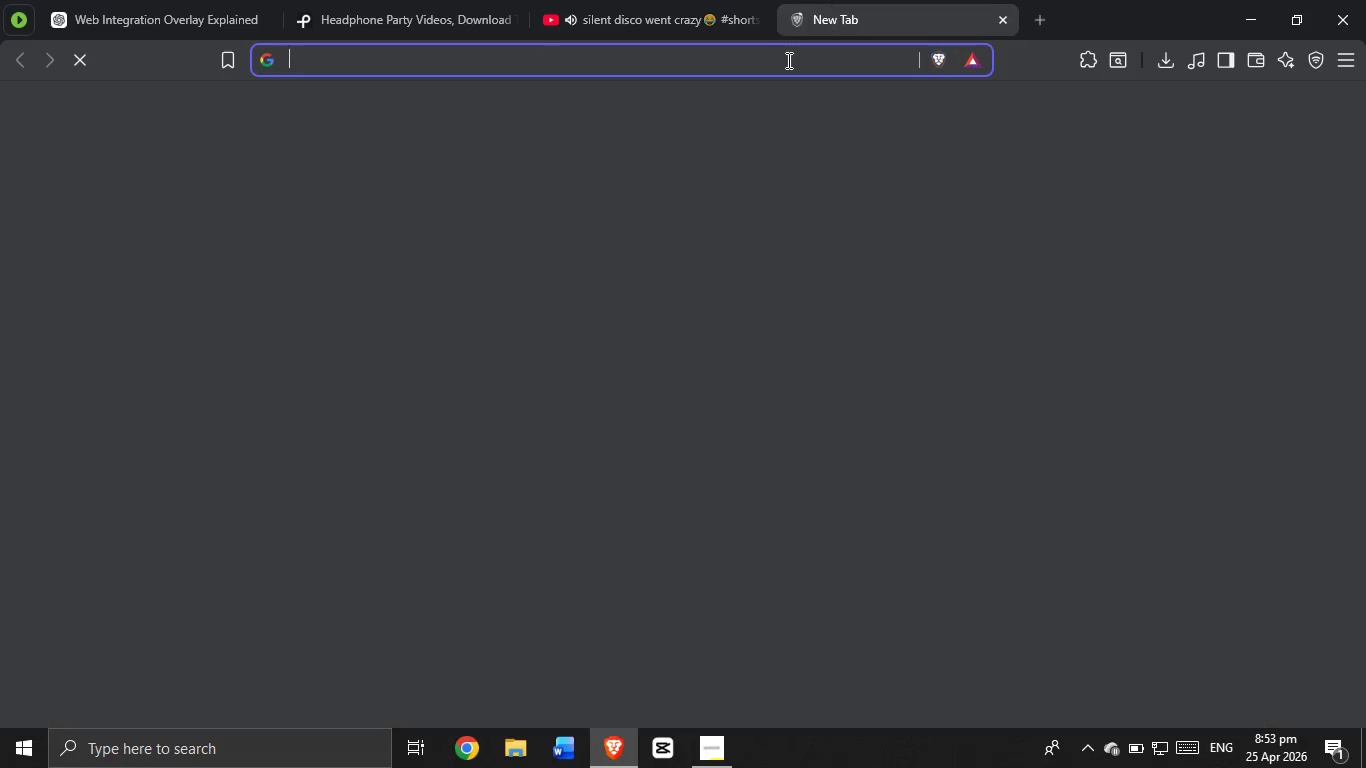 
left_click([787, 60])
 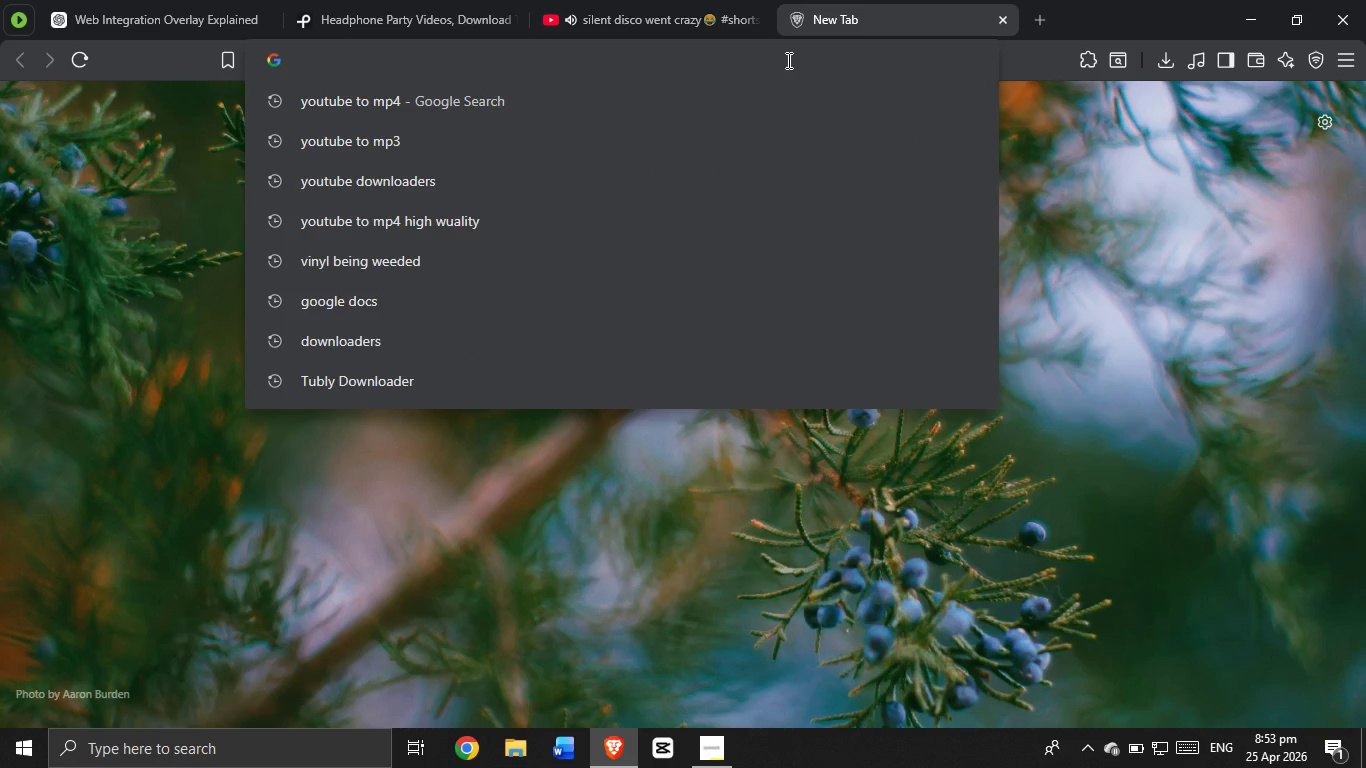 
type(youtube to mp4)
 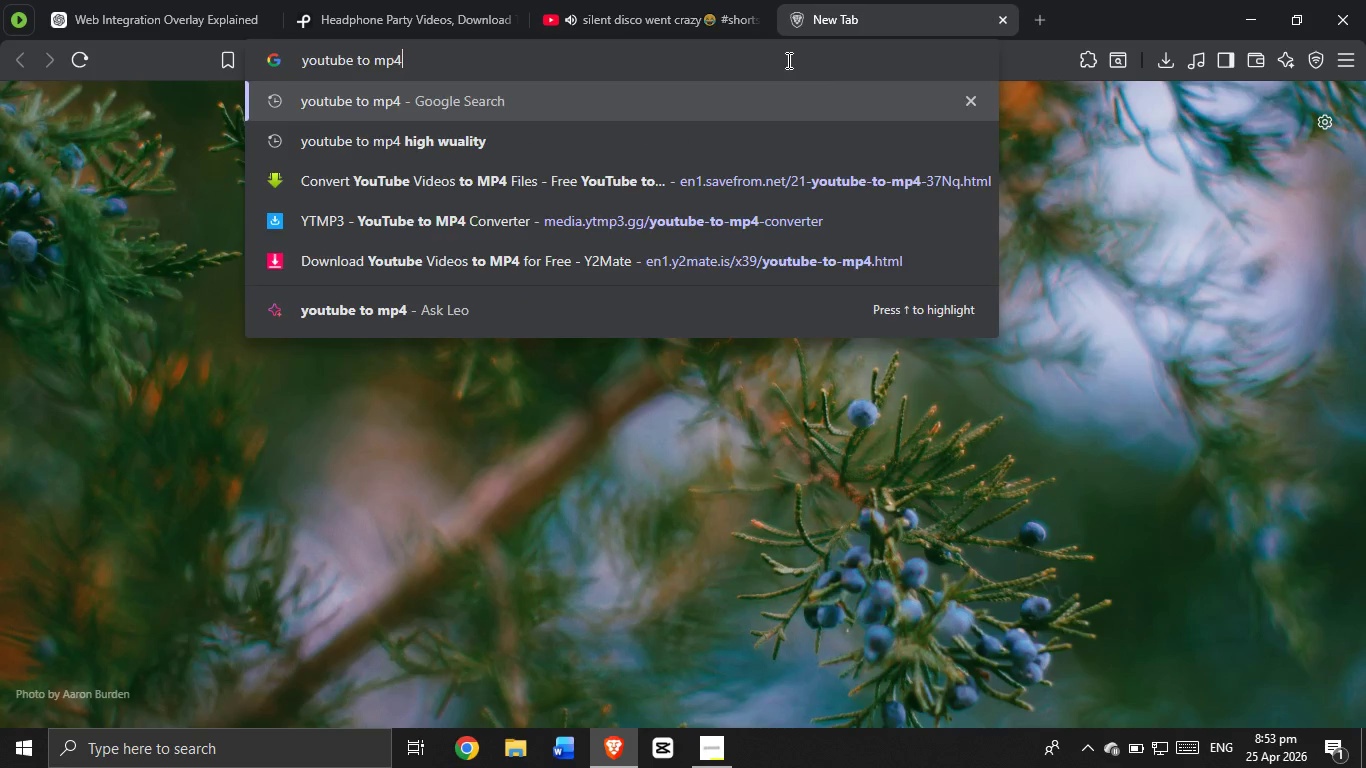 
key(Enter)
 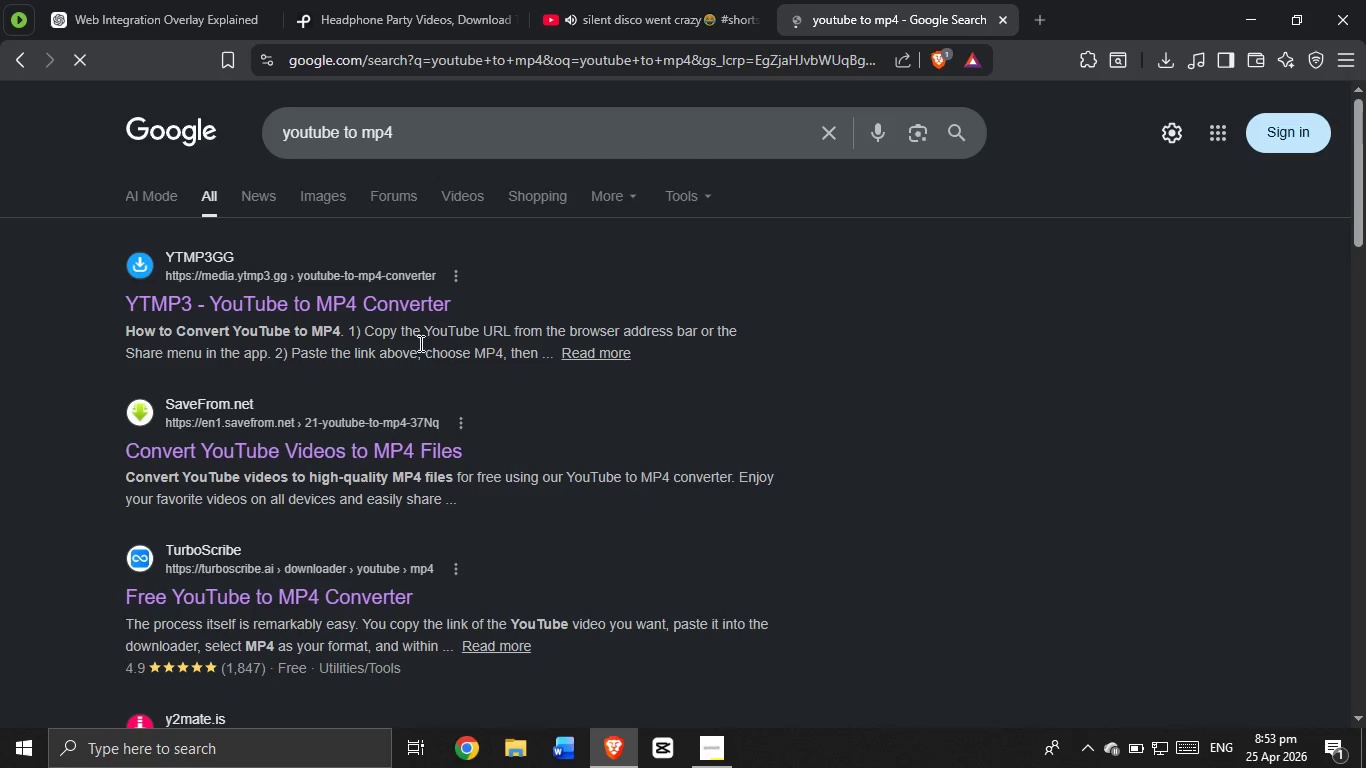 
left_click([402, 311])
 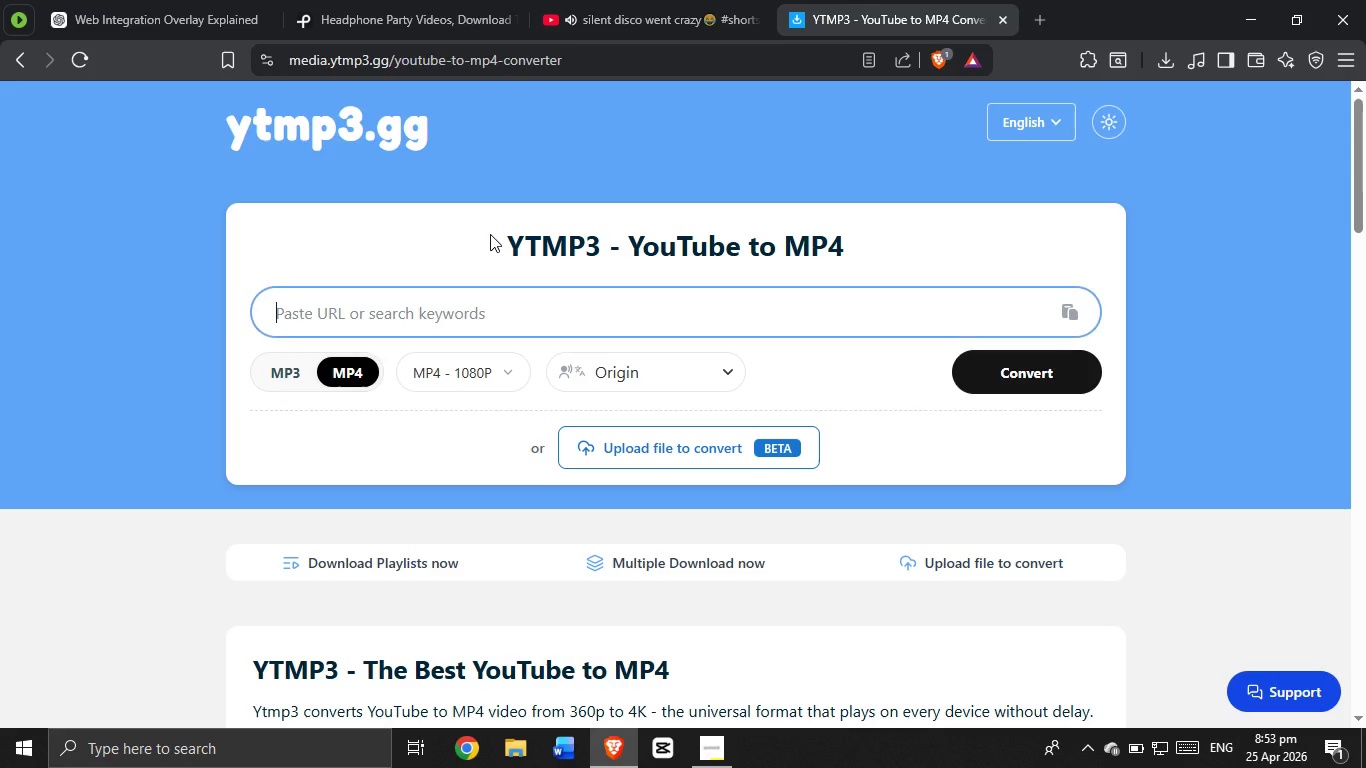 
left_click([452, 300])
 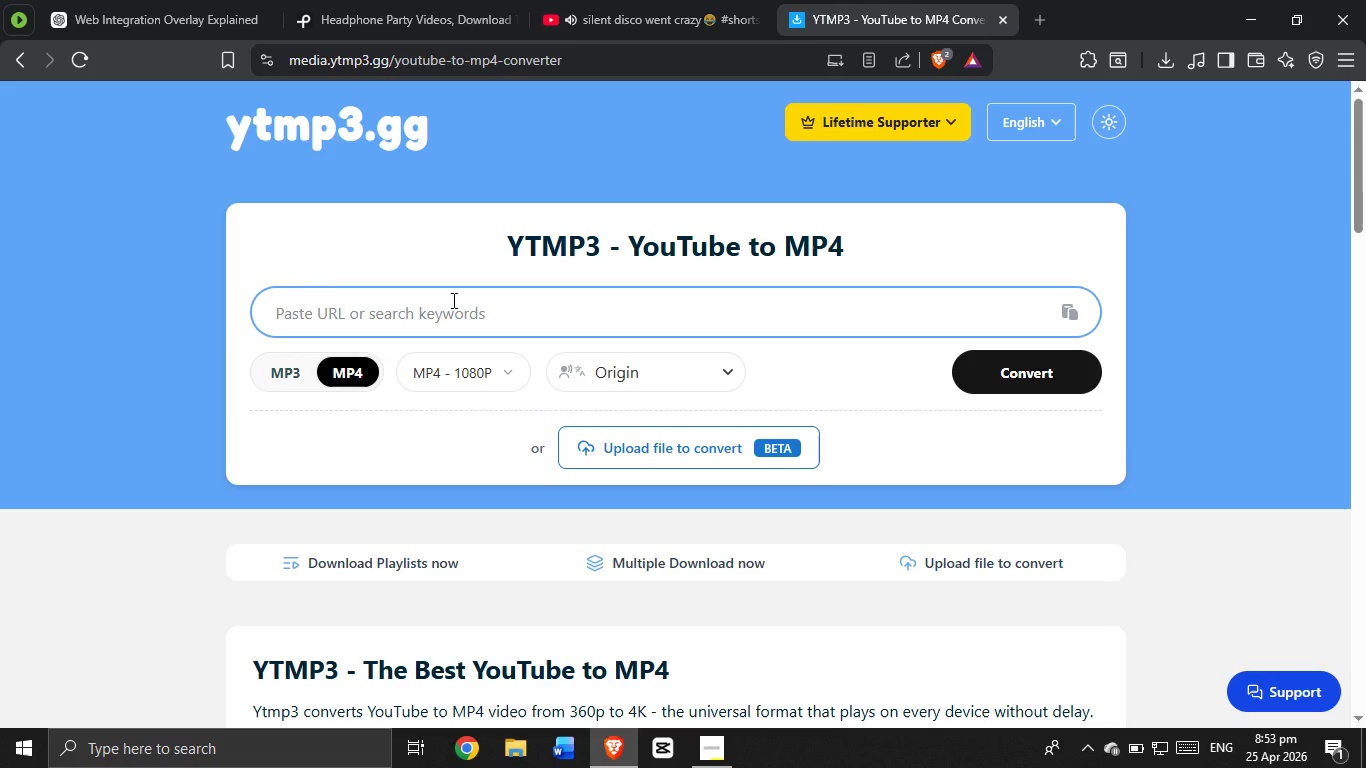 
key(Control+V)
 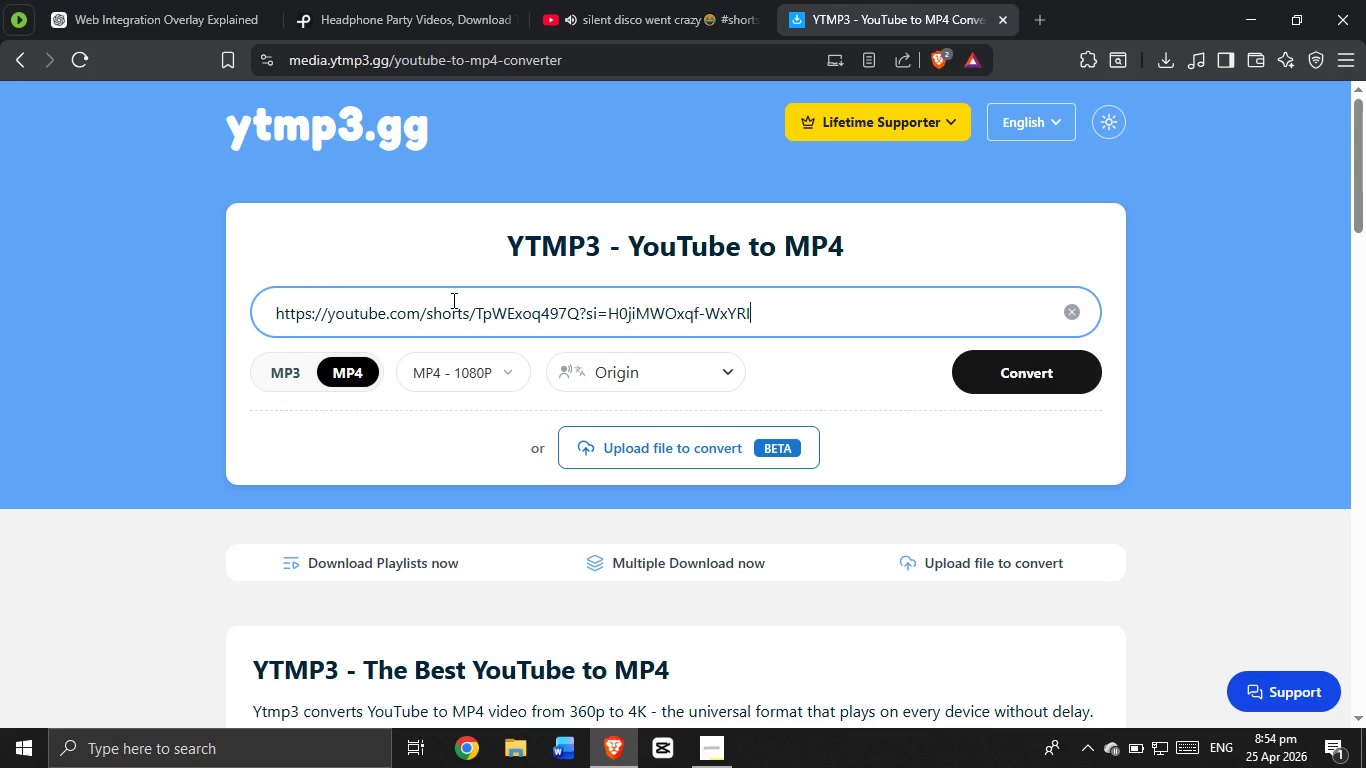 
left_click([1012, 358])
 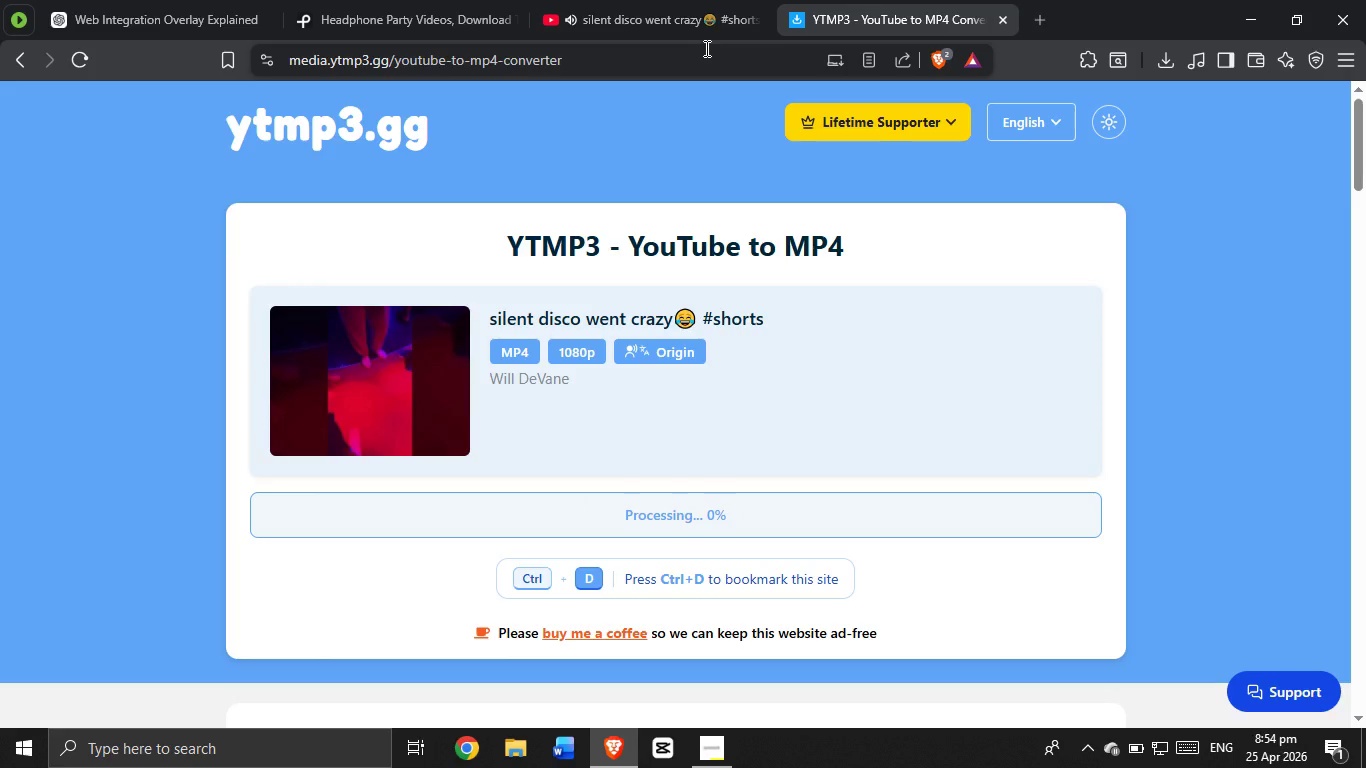 
wait(12.42)
 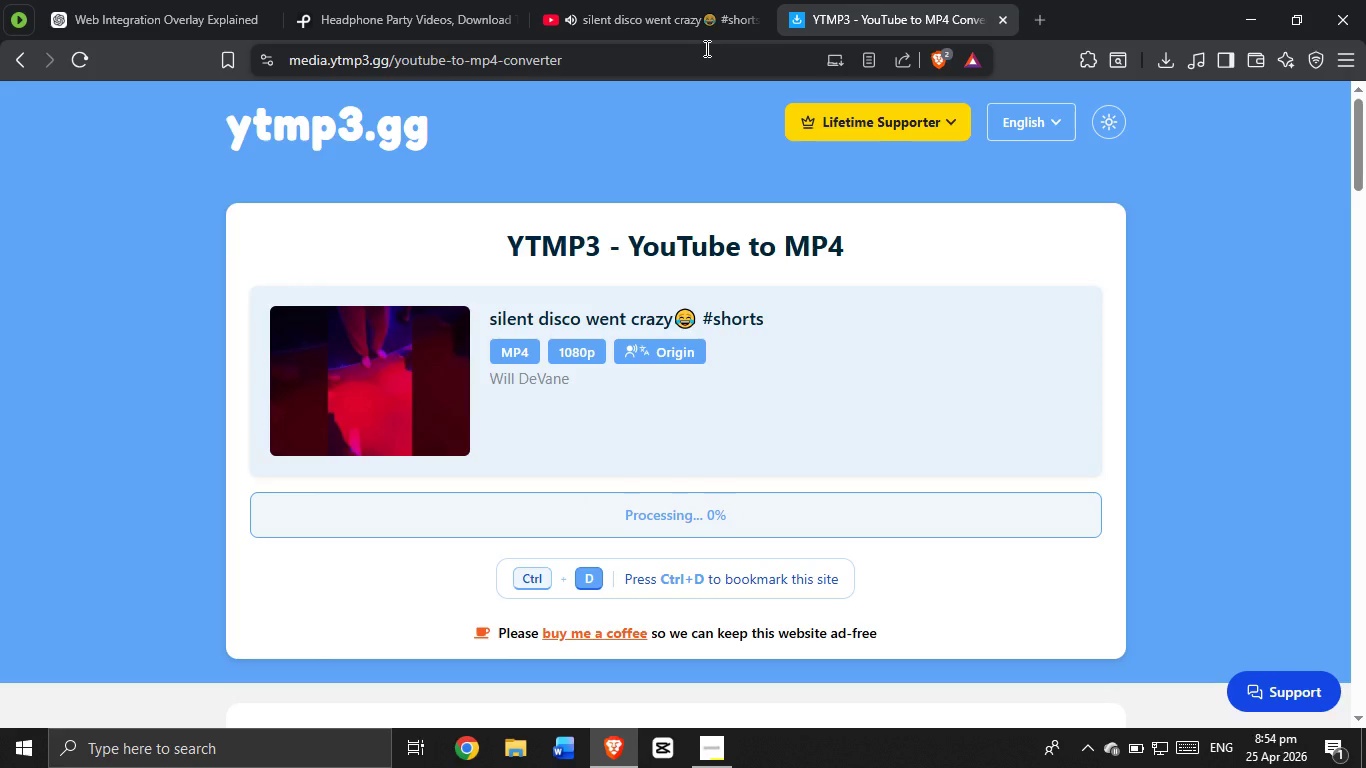 
left_click([603, 0])
 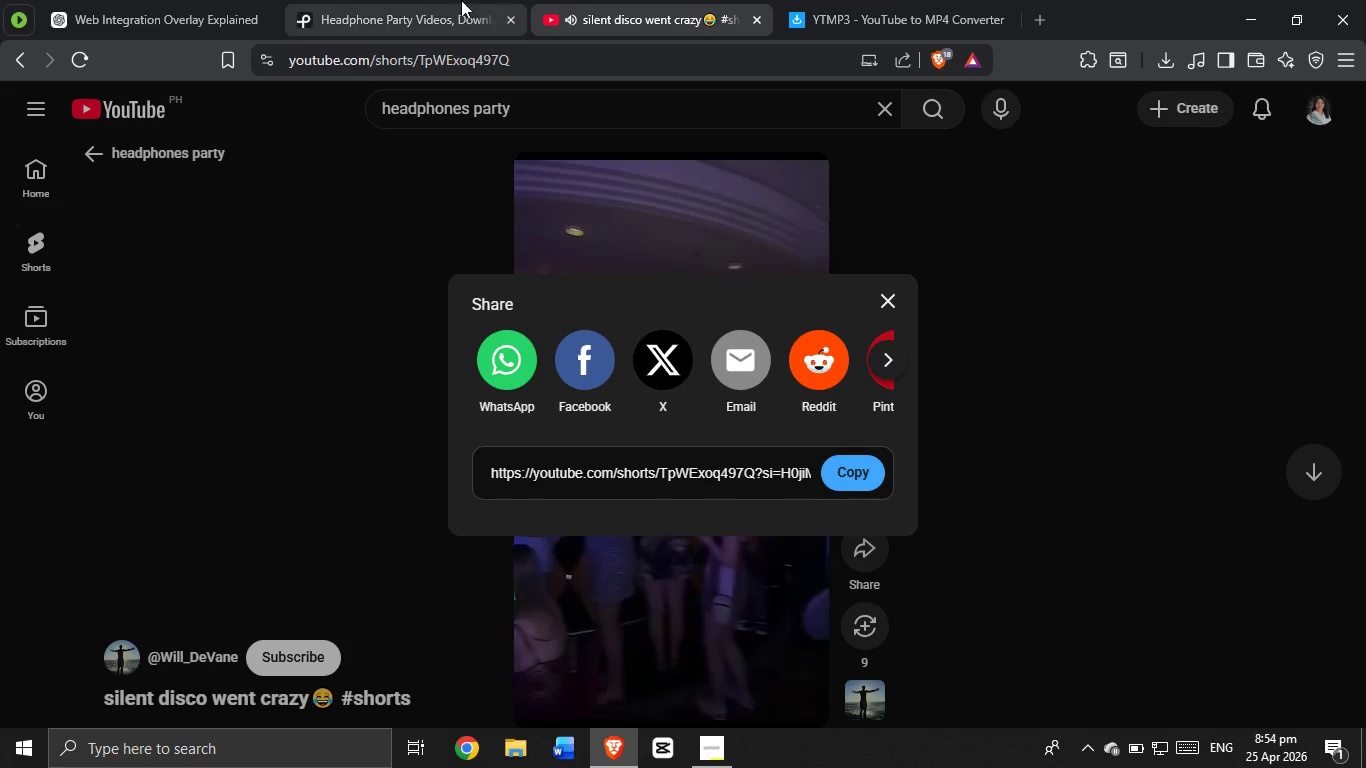 
left_click([461, 0])
 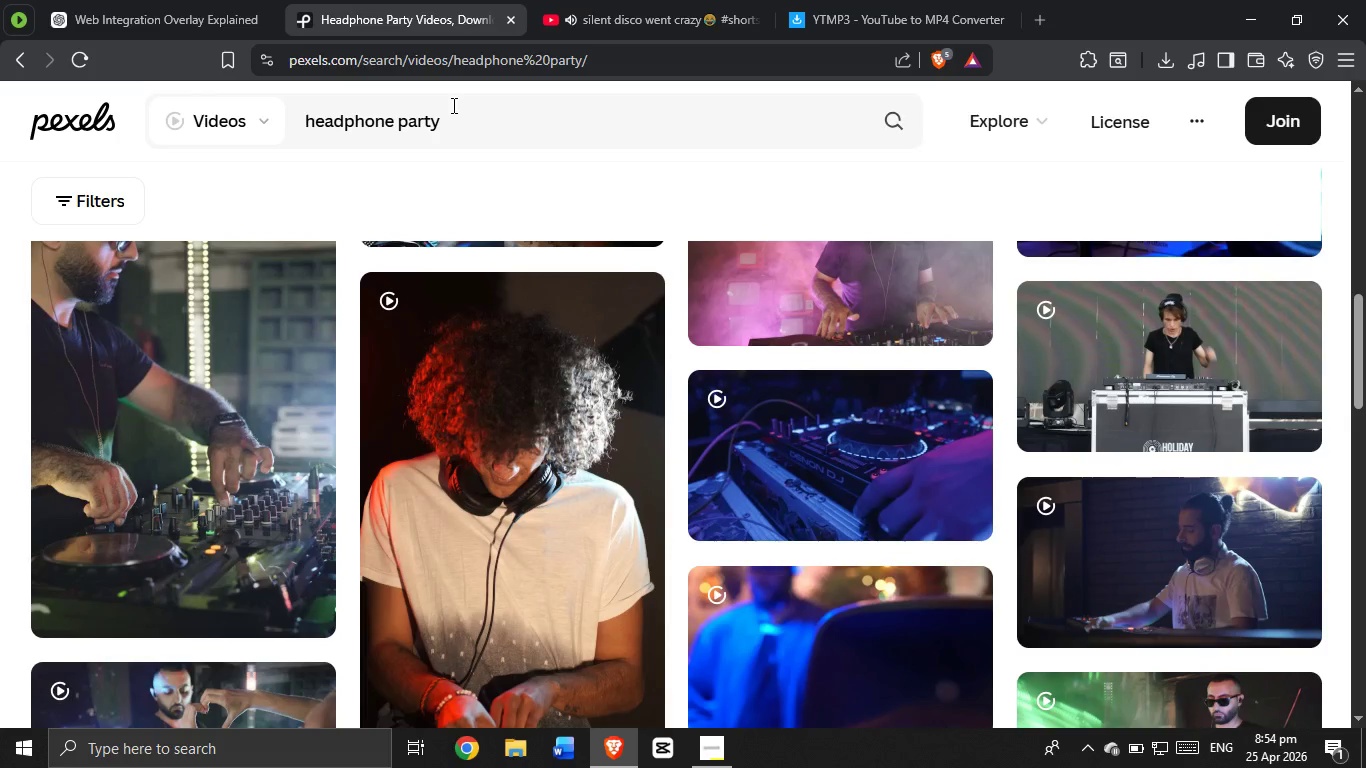 
left_click_drag(start_coordinate=[450, 108], to_coordinate=[281, 64])
 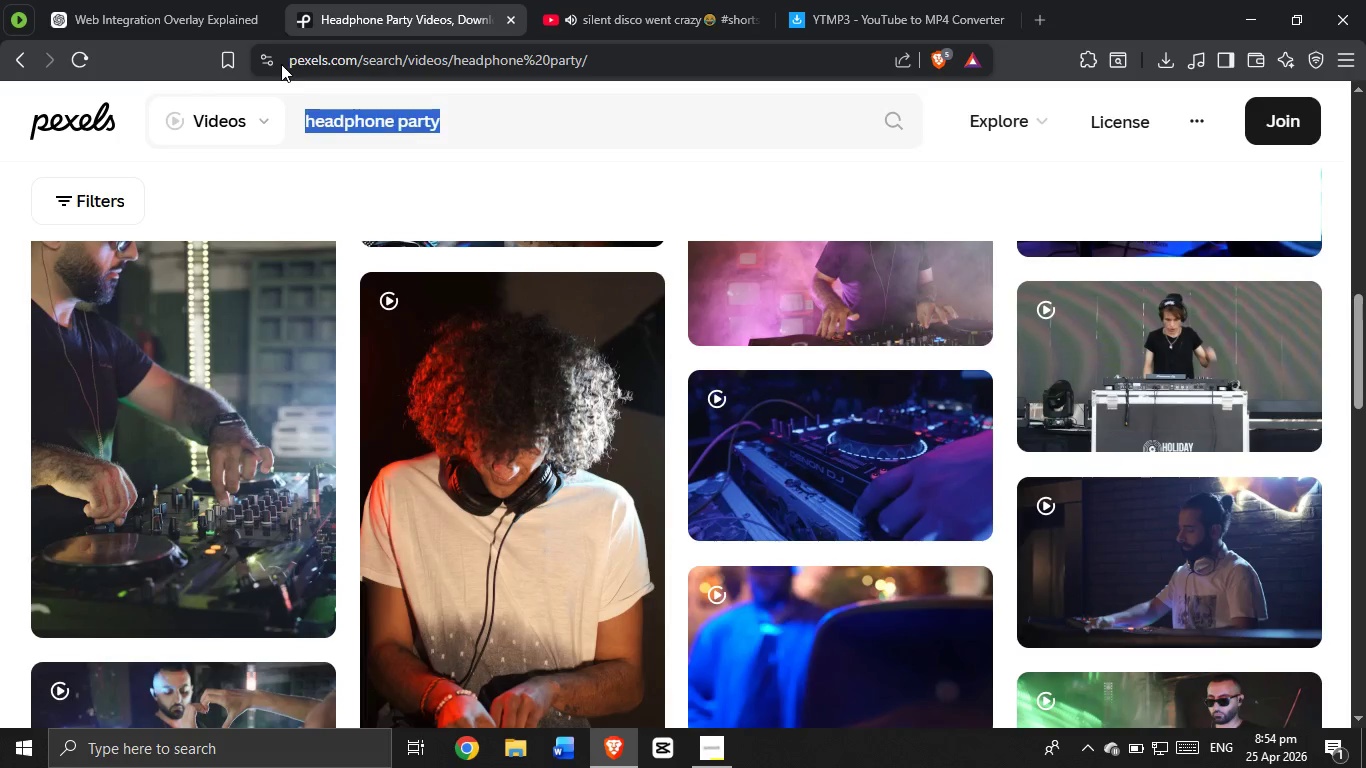 
key(Backspace)
type(silent disco)
 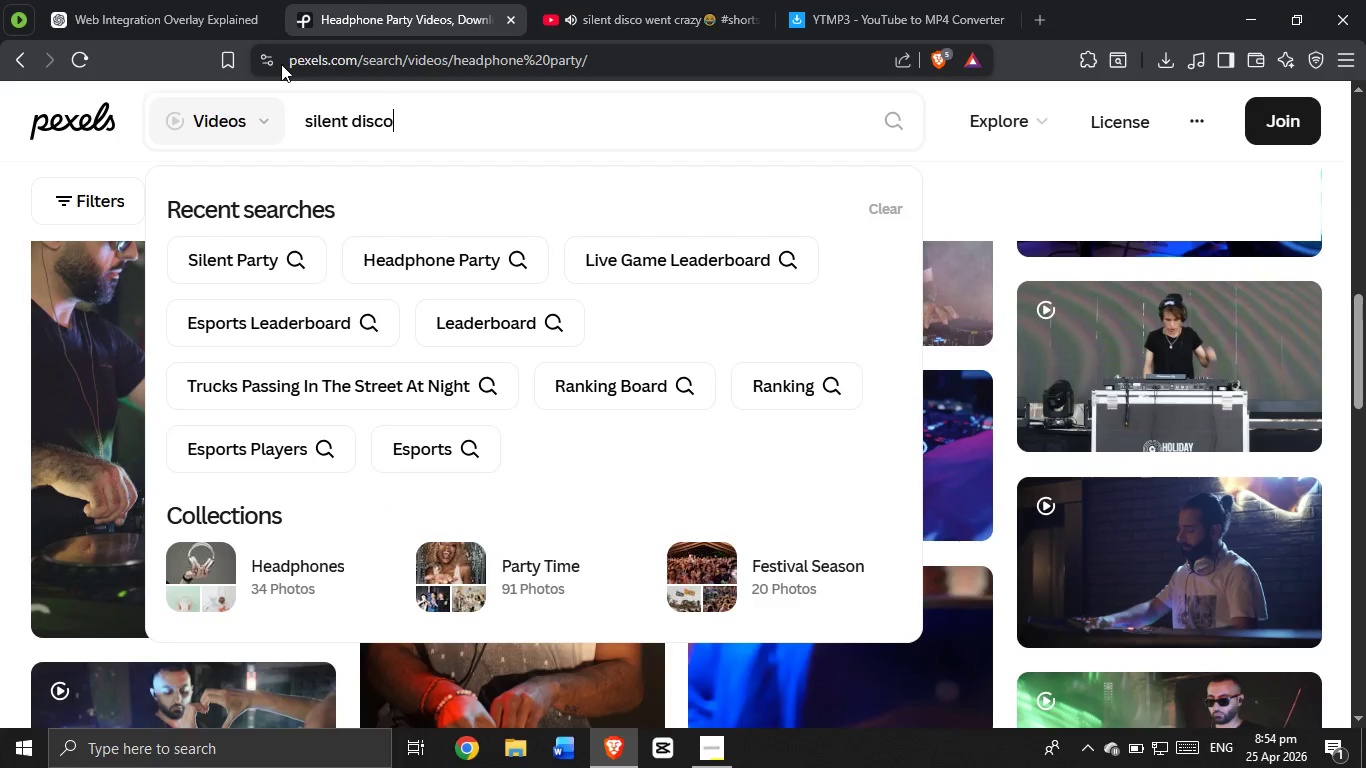 
key(Enter)
 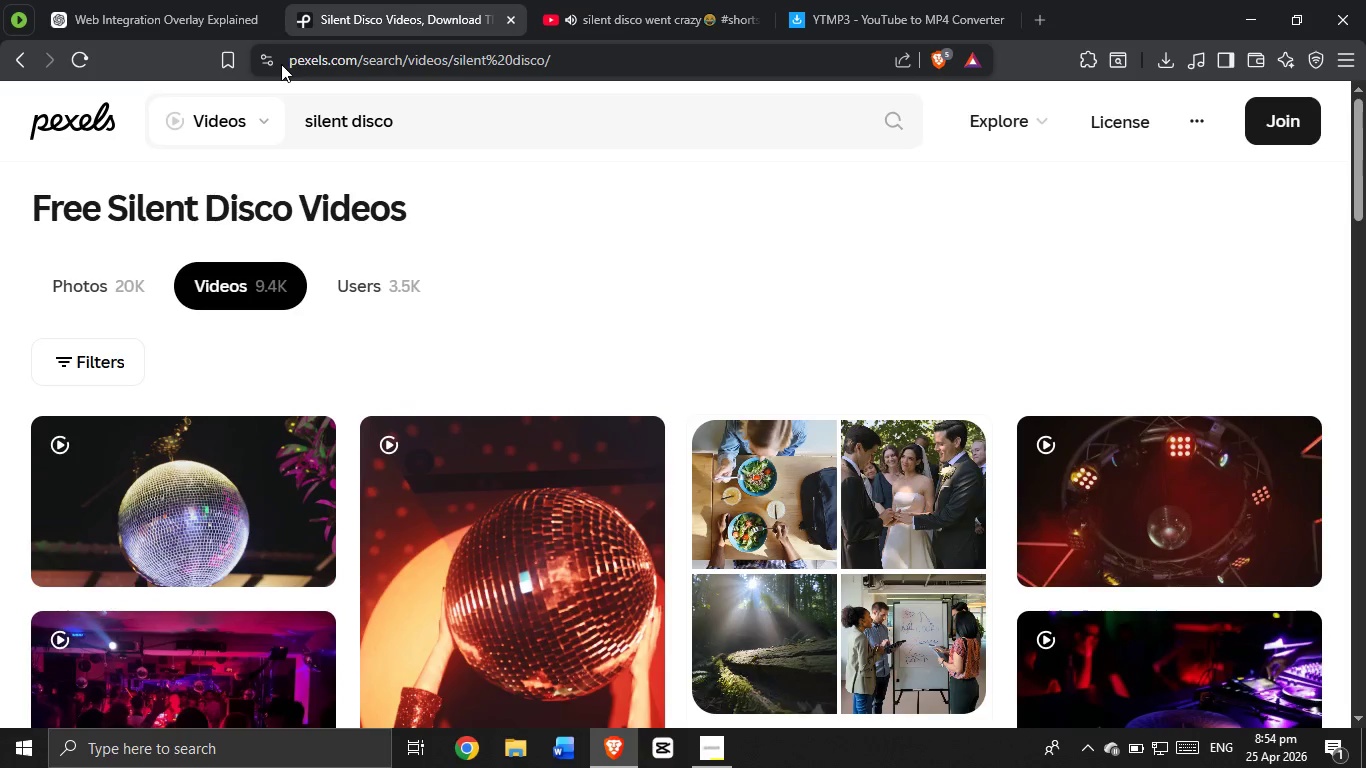 
wait(5.22)
 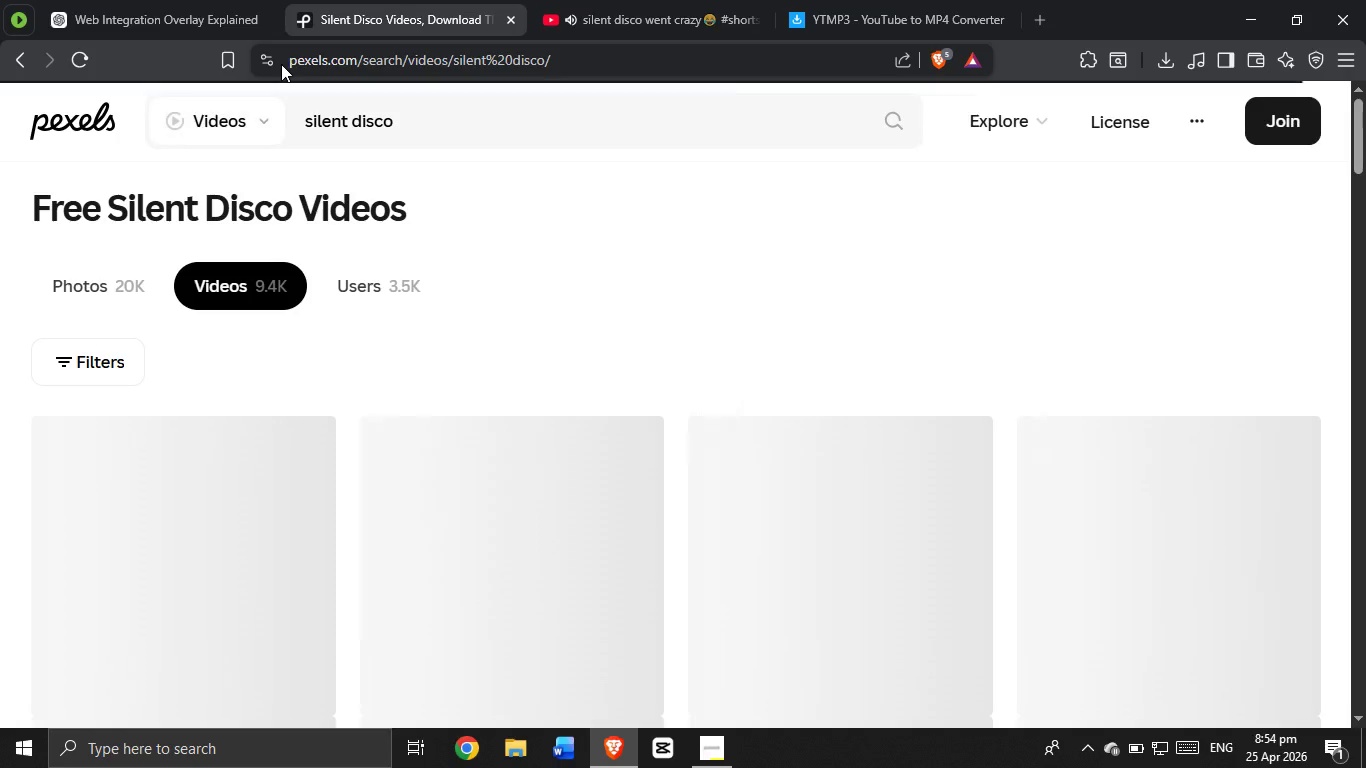 
scroll: coordinate [453, 216], scroll_direction: down, amount: 3.0
 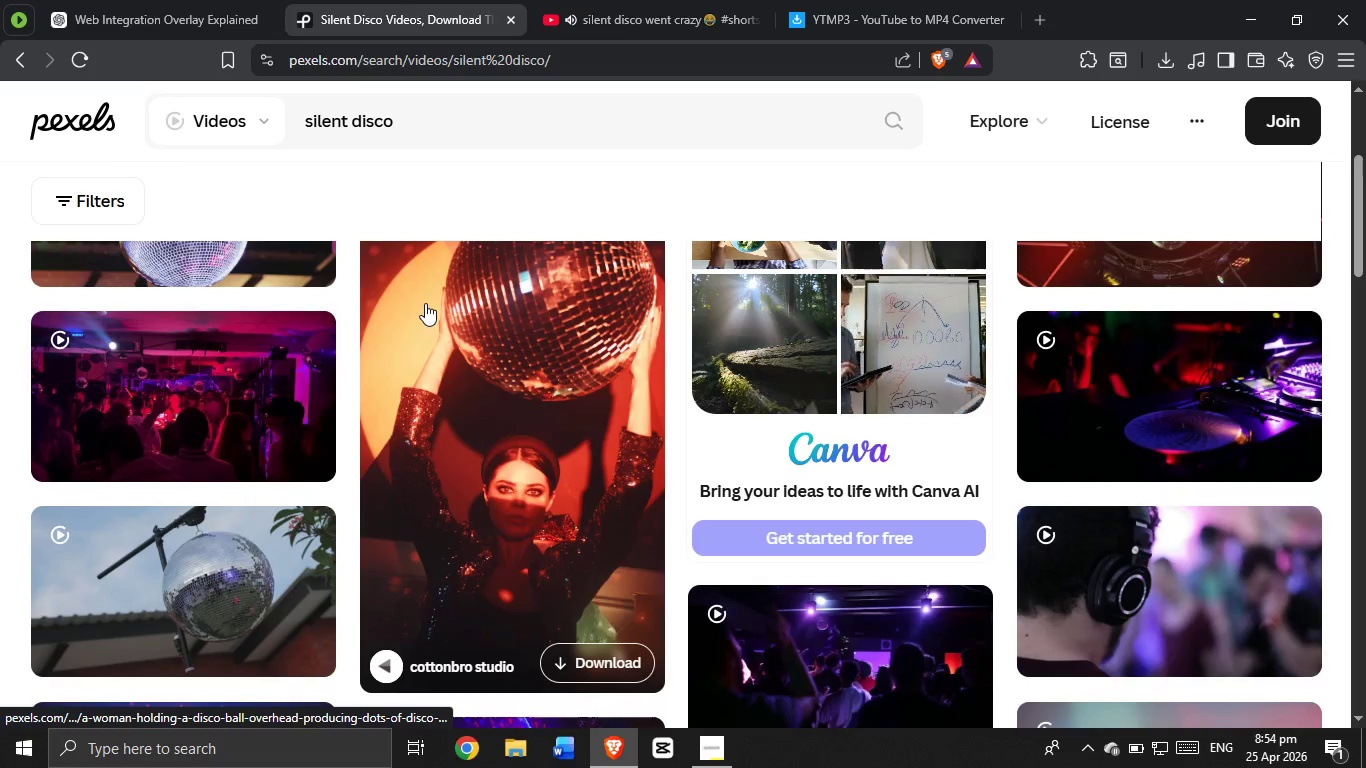 
scroll: coordinate [519, 373], scroll_direction: up, amount: 2.0
 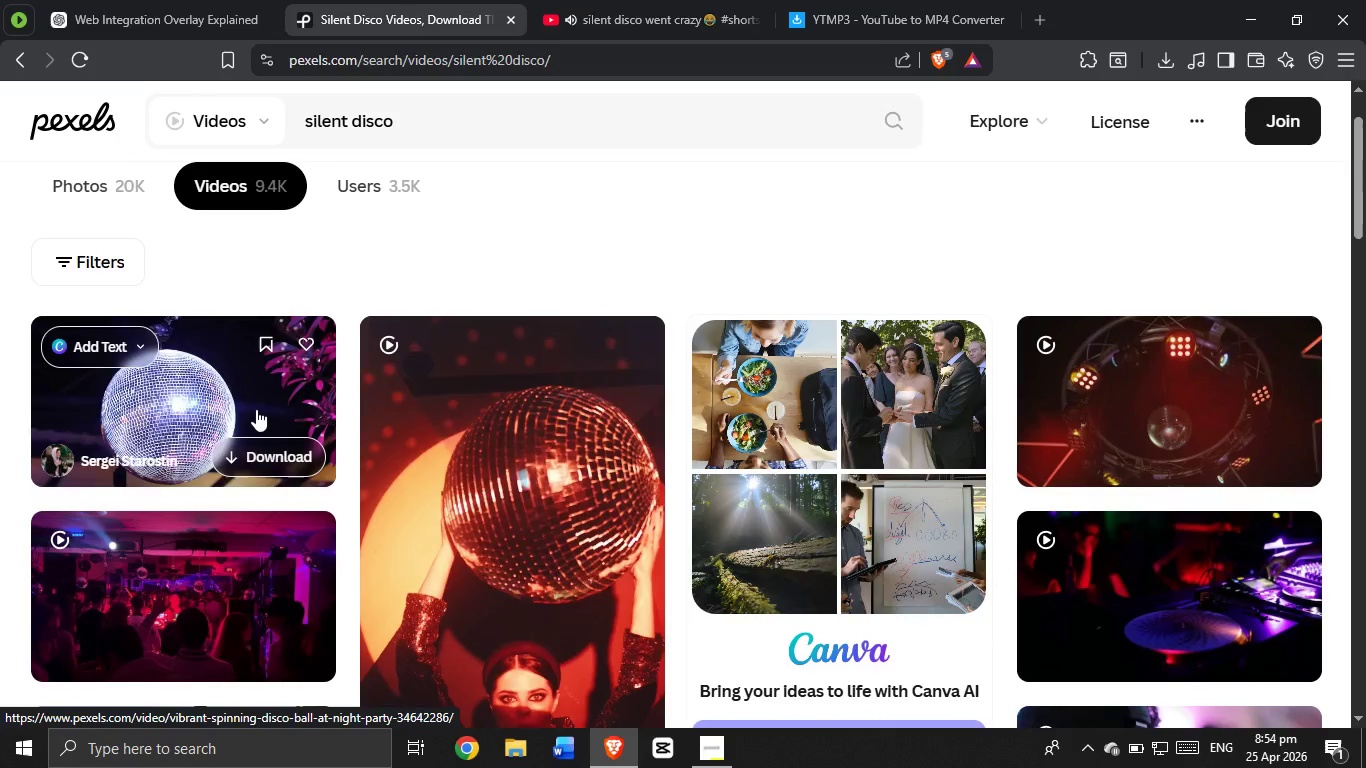 
left_click([256, 409])
 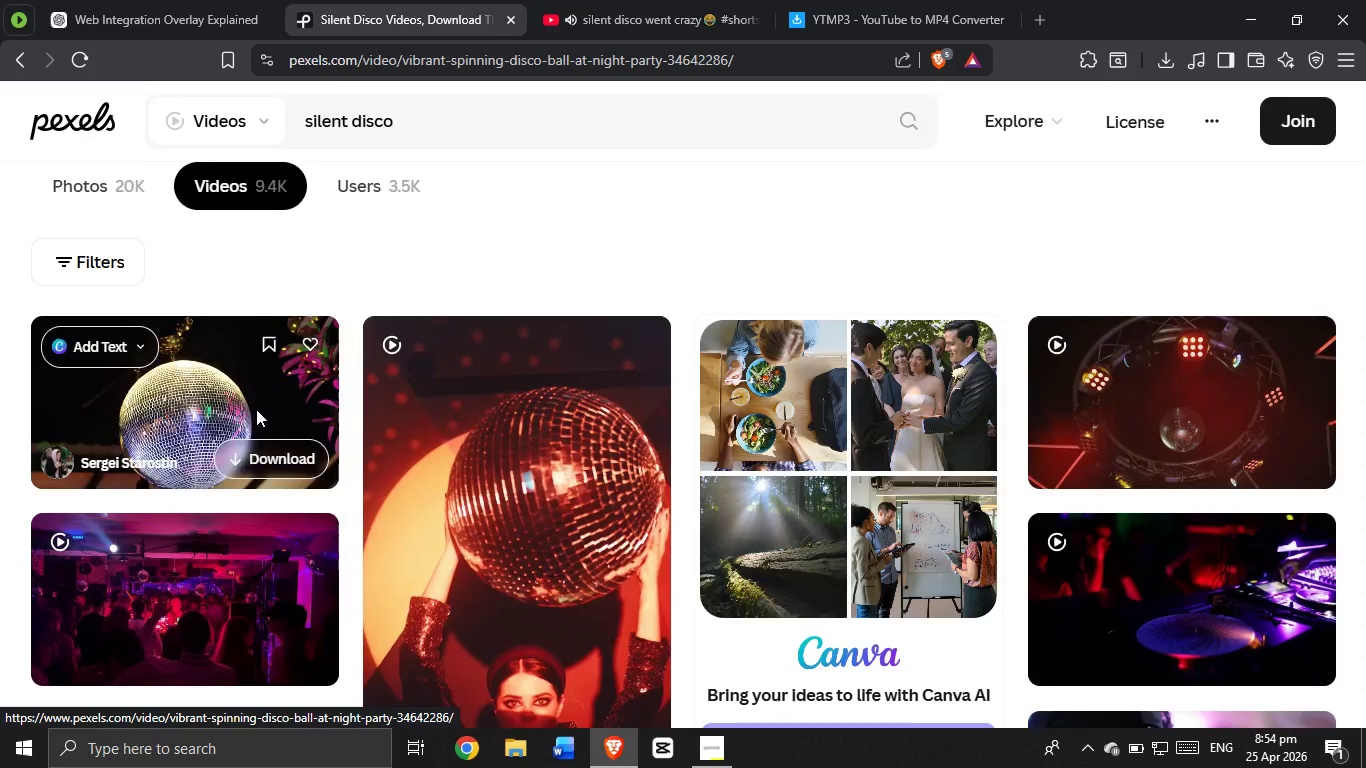 
scroll: coordinate [253, 445], scroll_direction: down, amount: 4.0
 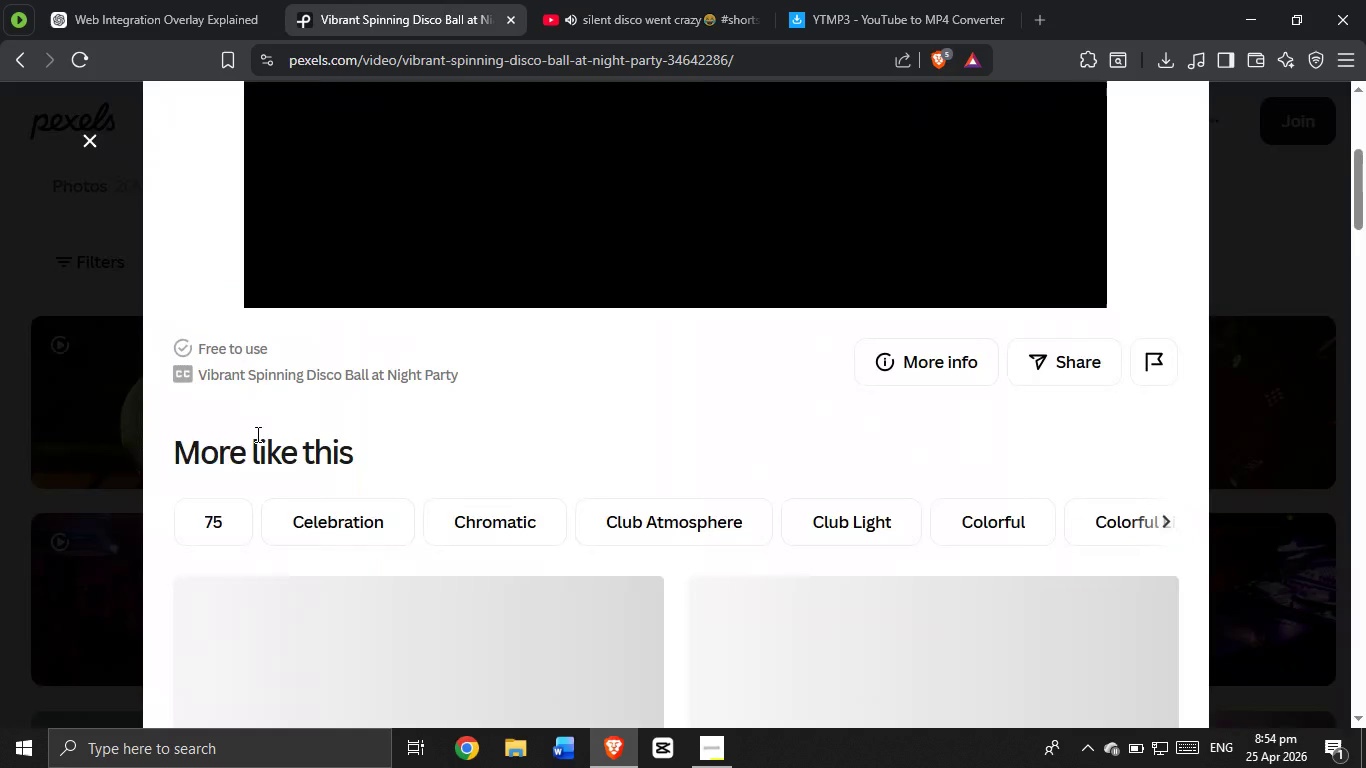 
scroll: coordinate [362, 438], scroll_direction: up, amount: 3.0
 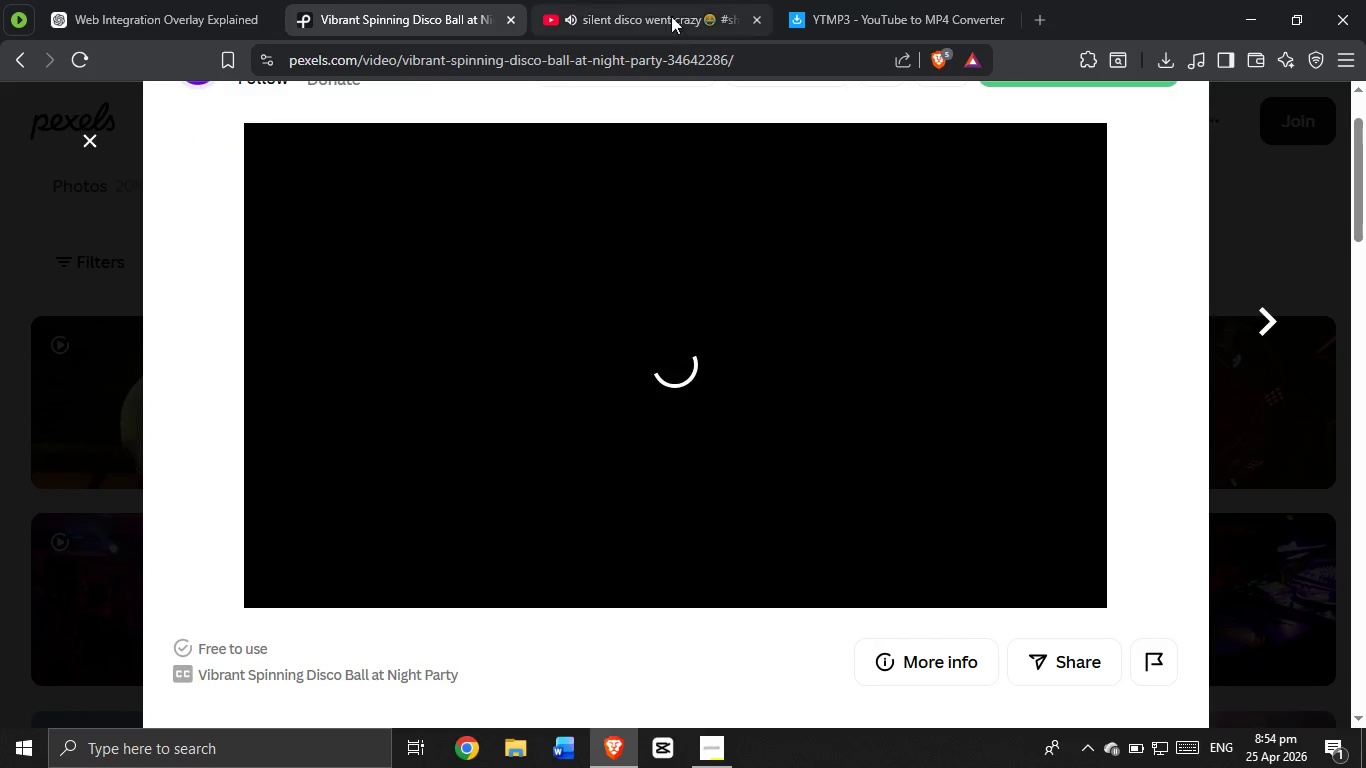 
left_click([667, 0])
 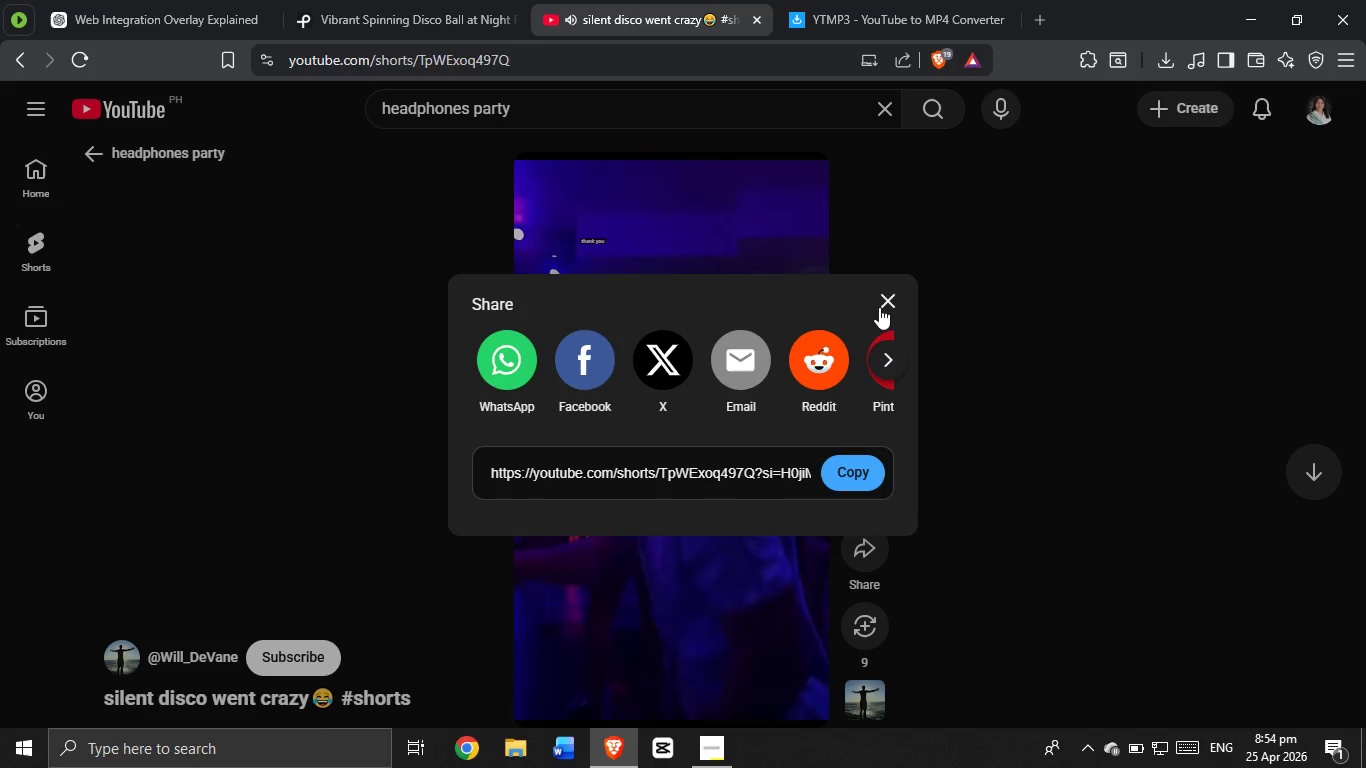 
left_click([886, 306])
 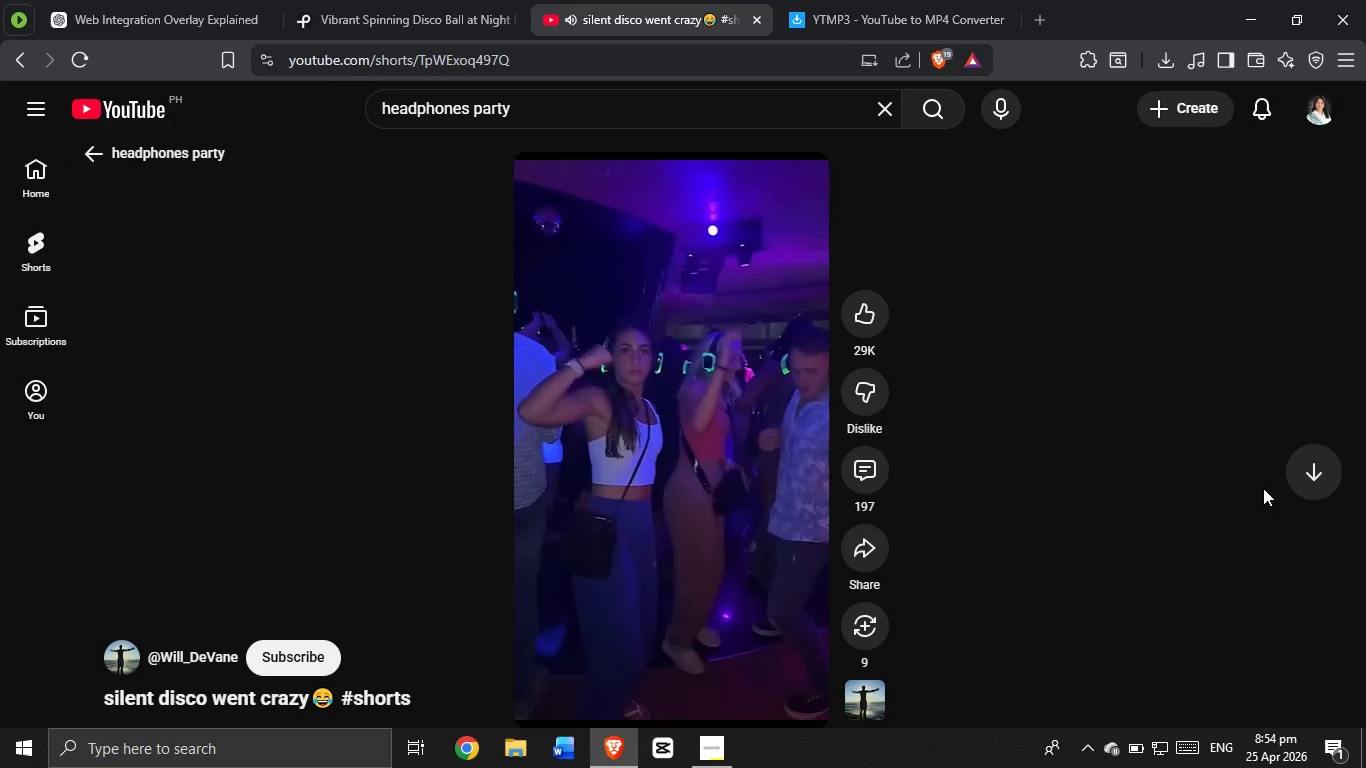 
left_click([1324, 467])
 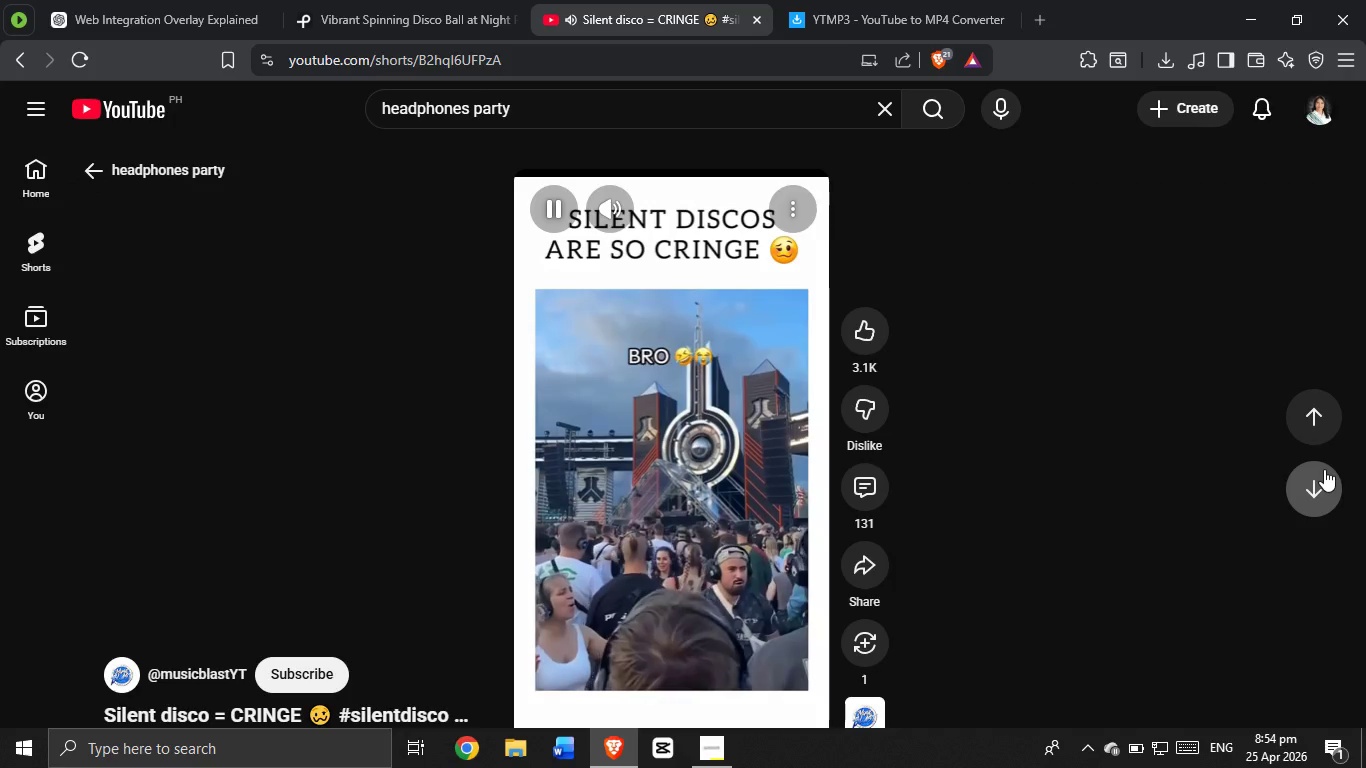 
left_click([1324, 469])
 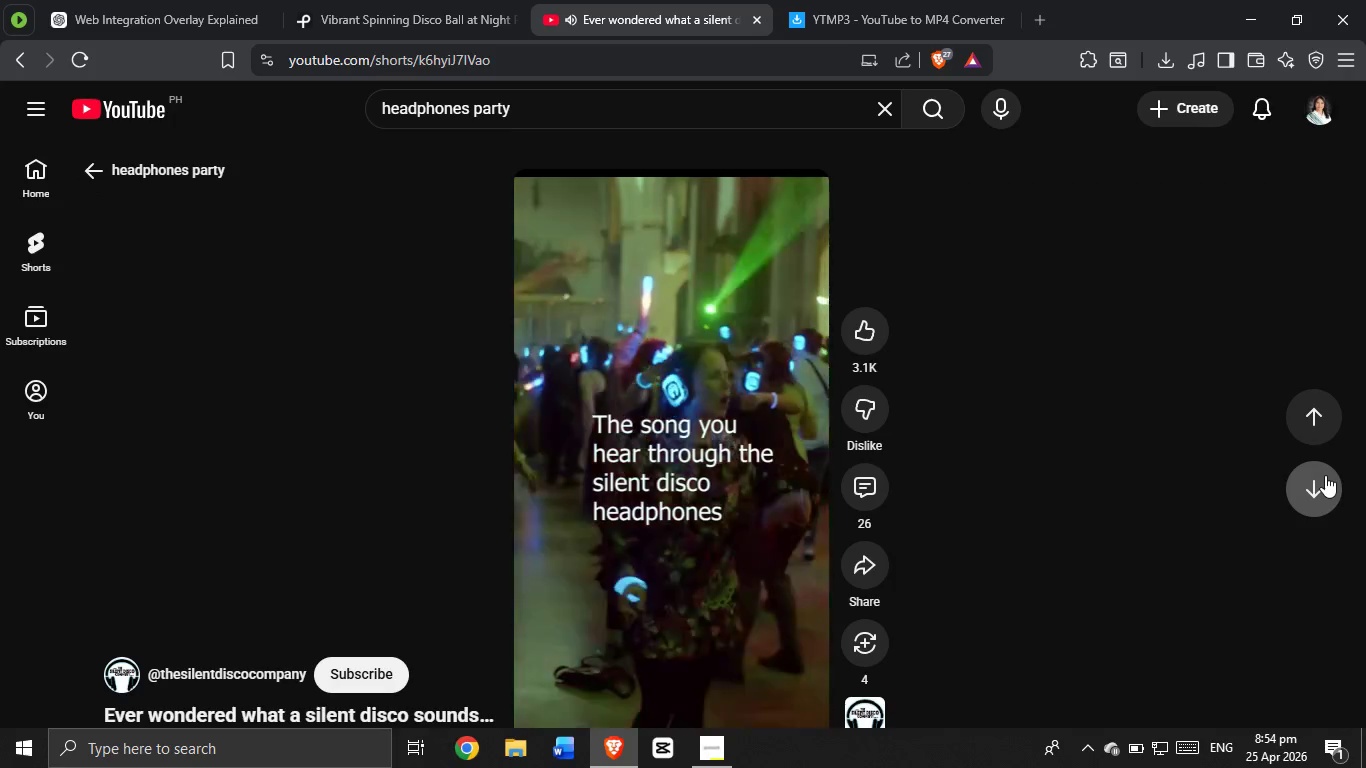 
wait(14.7)
 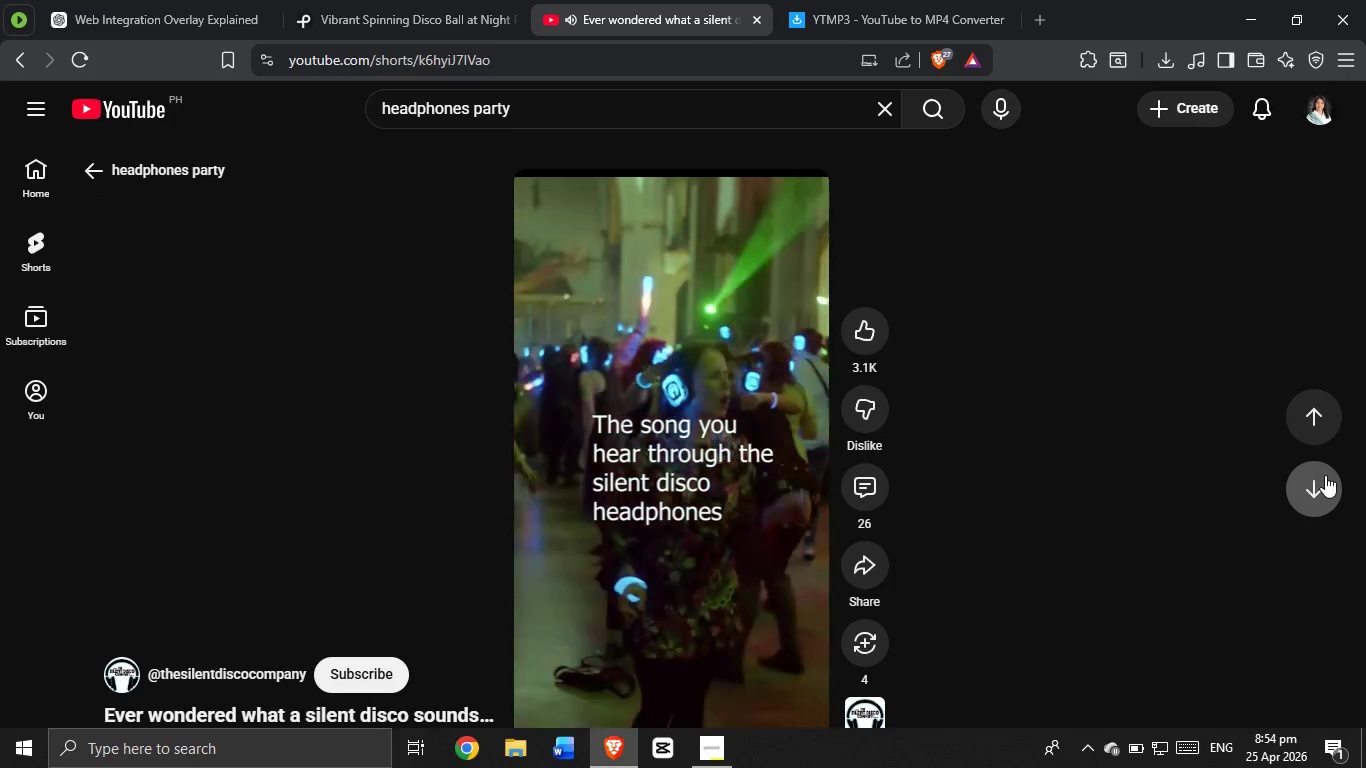 
left_click([1327, 482])
 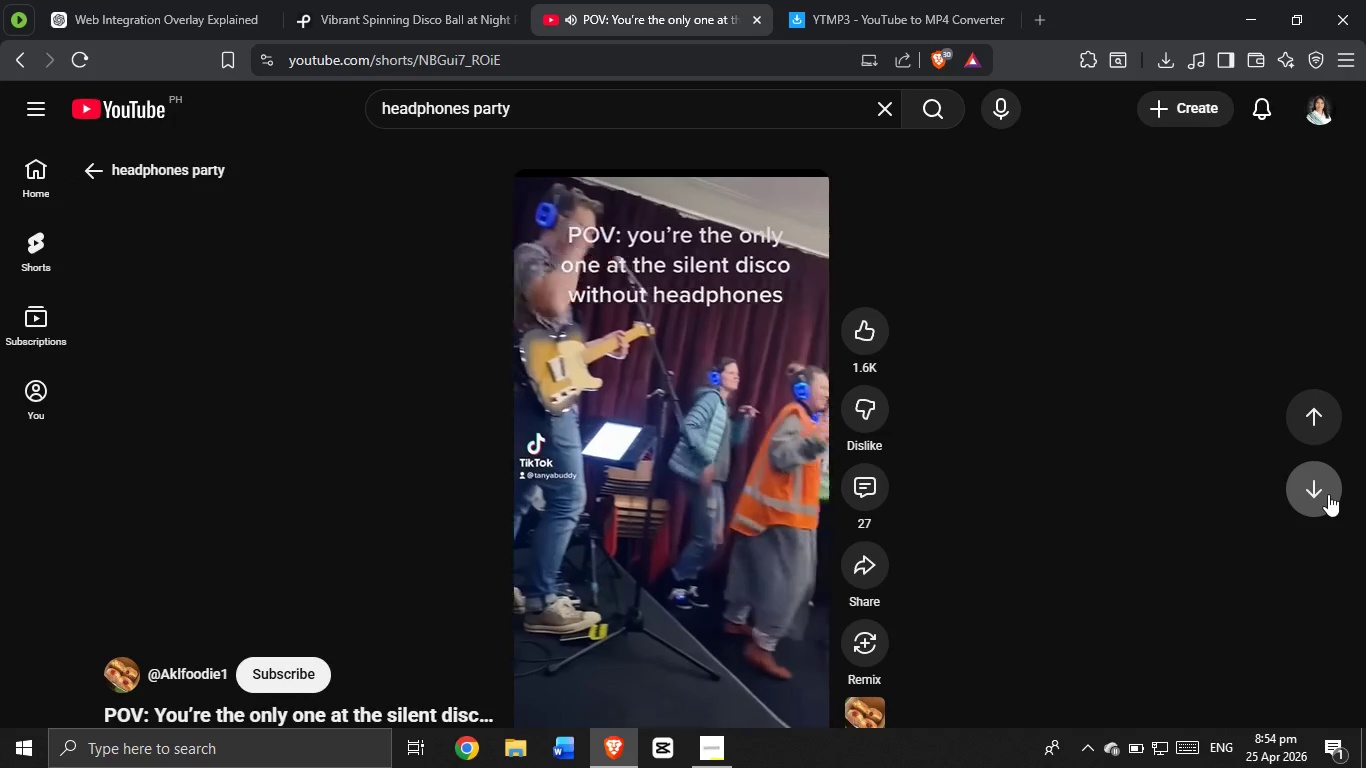 
wait(8.06)
 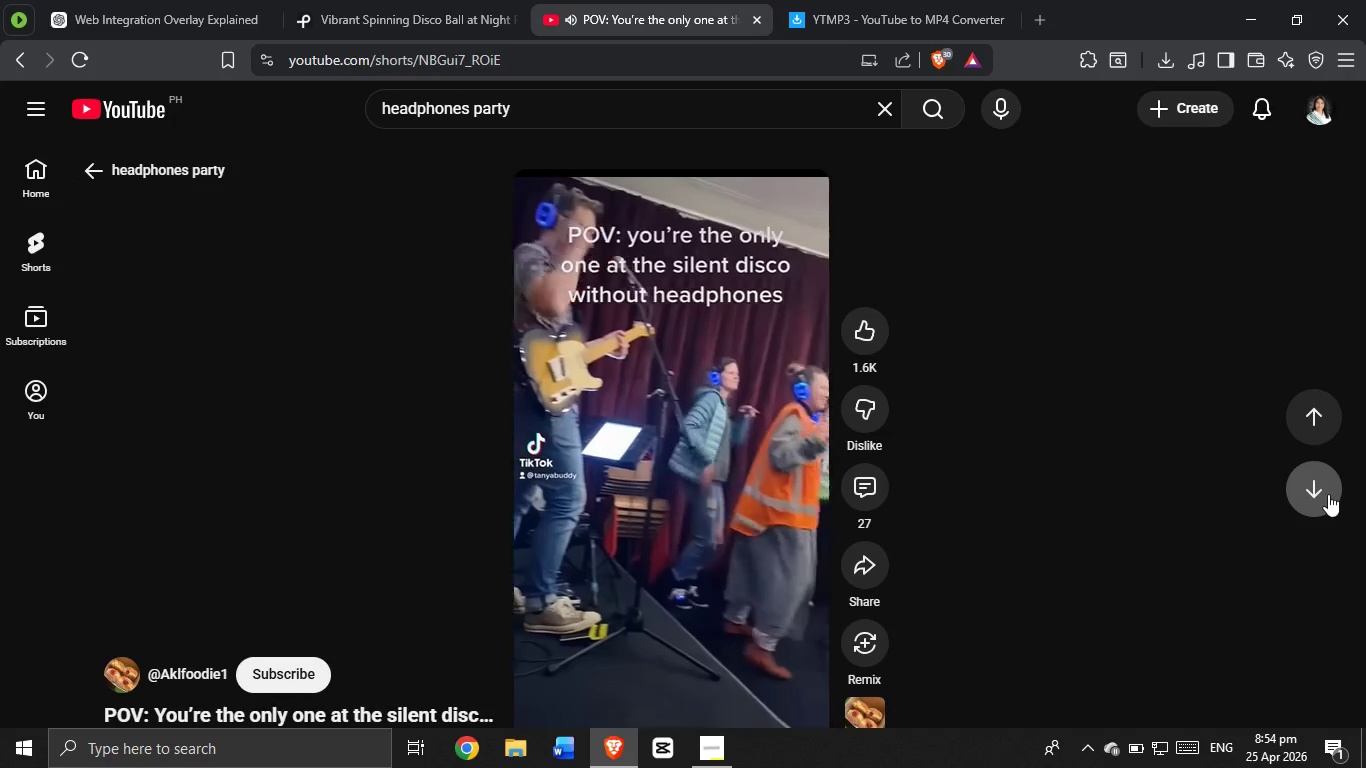 
left_click([1328, 494])
 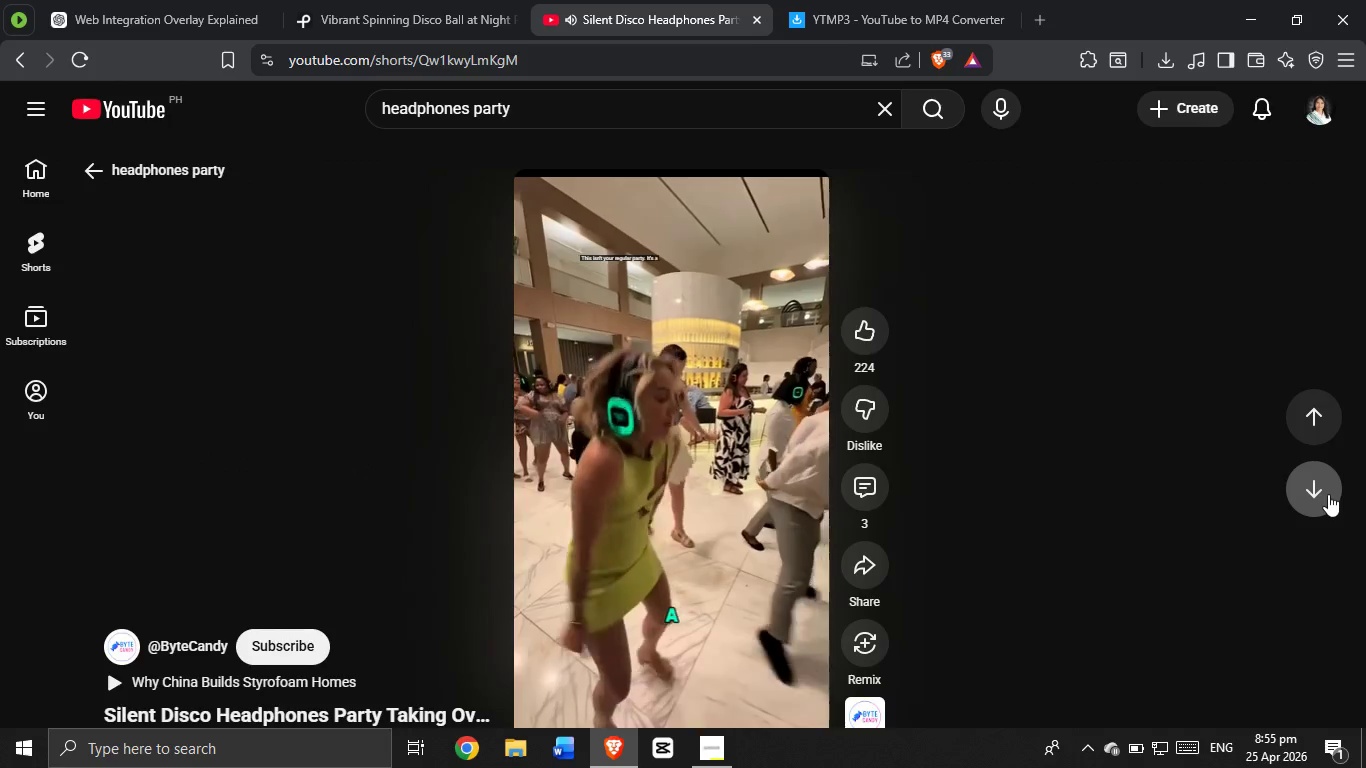 
left_click([1328, 494])
 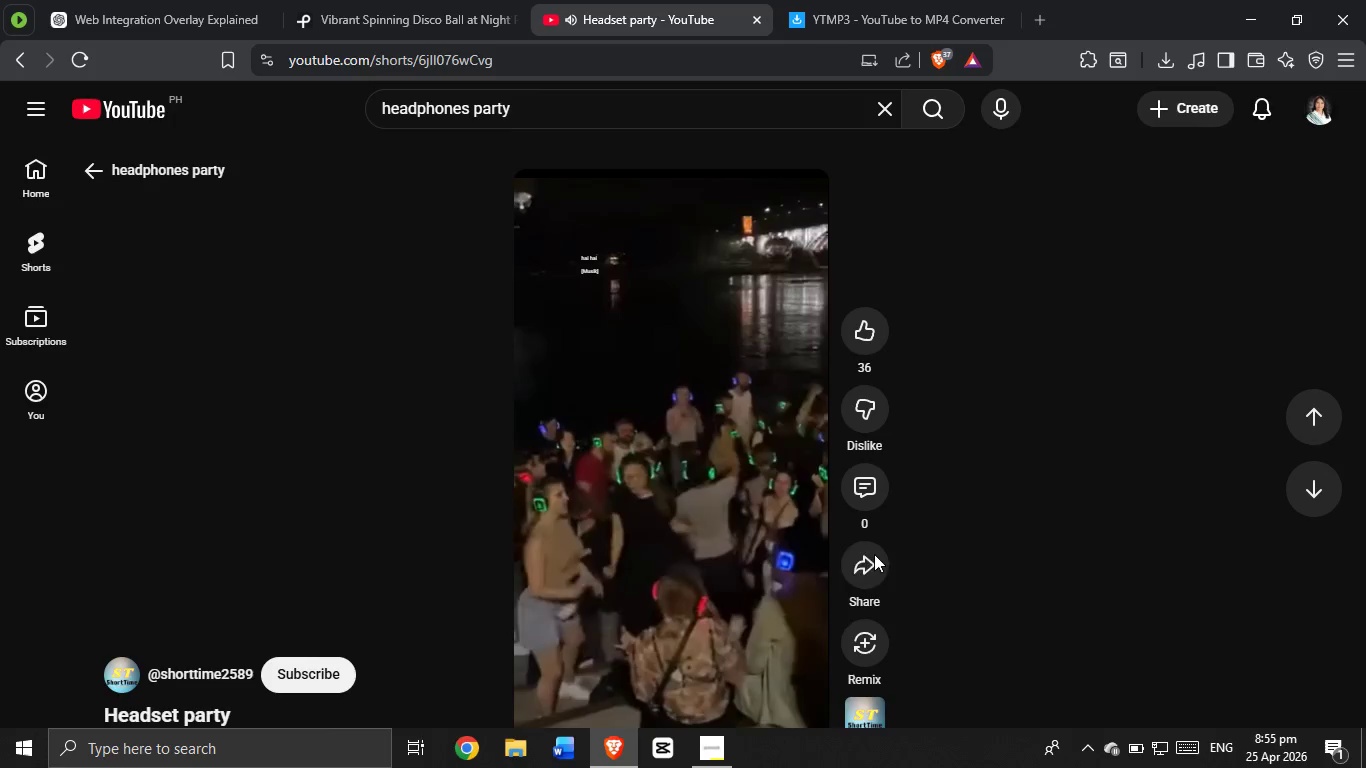 
left_click([866, 562])
 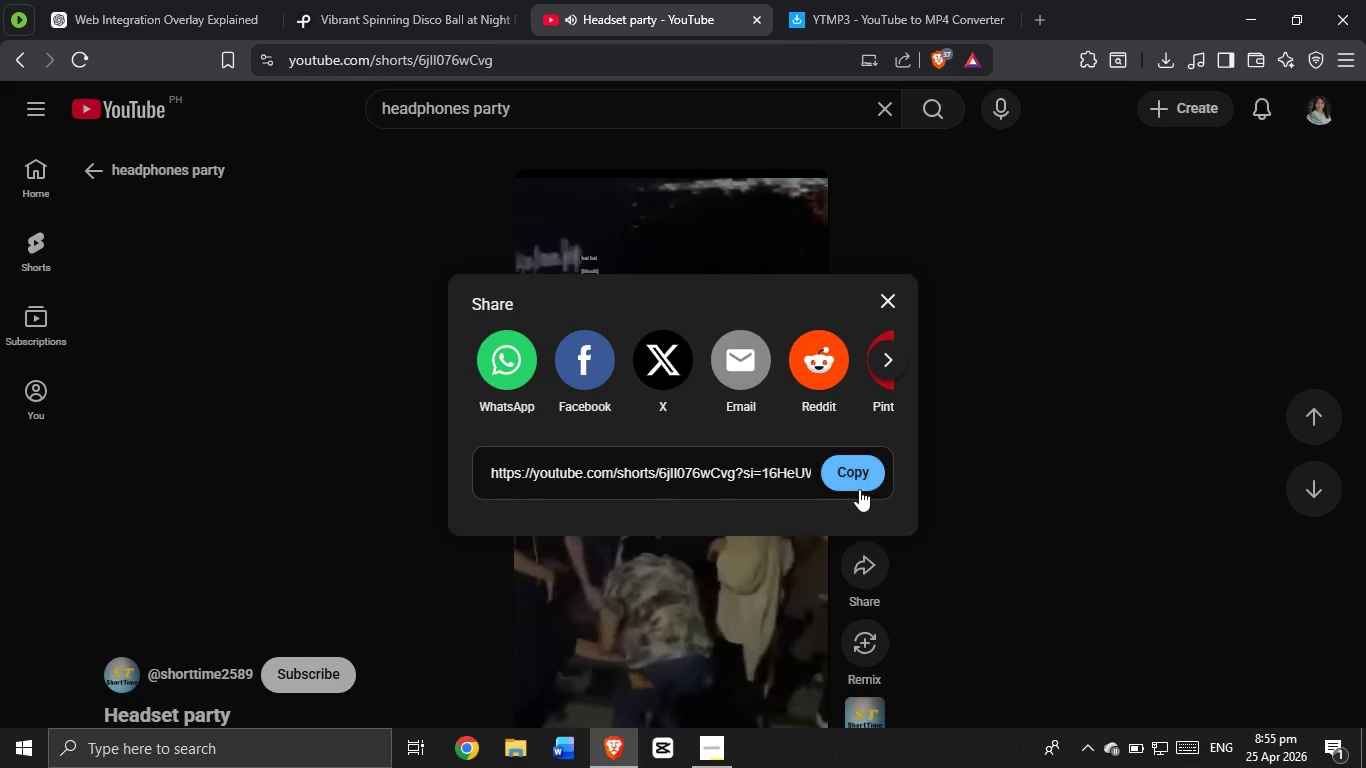 
left_click([858, 470])
 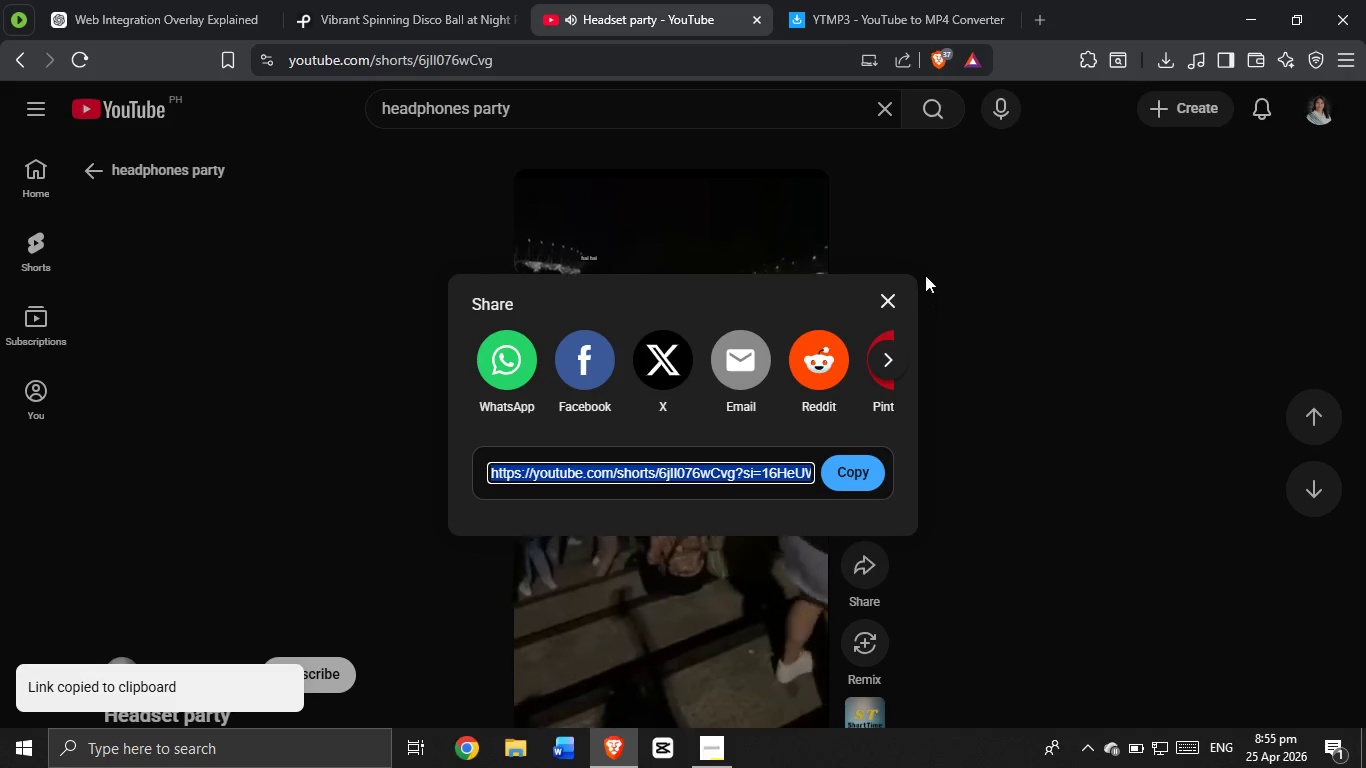 
left_click([933, 0])
 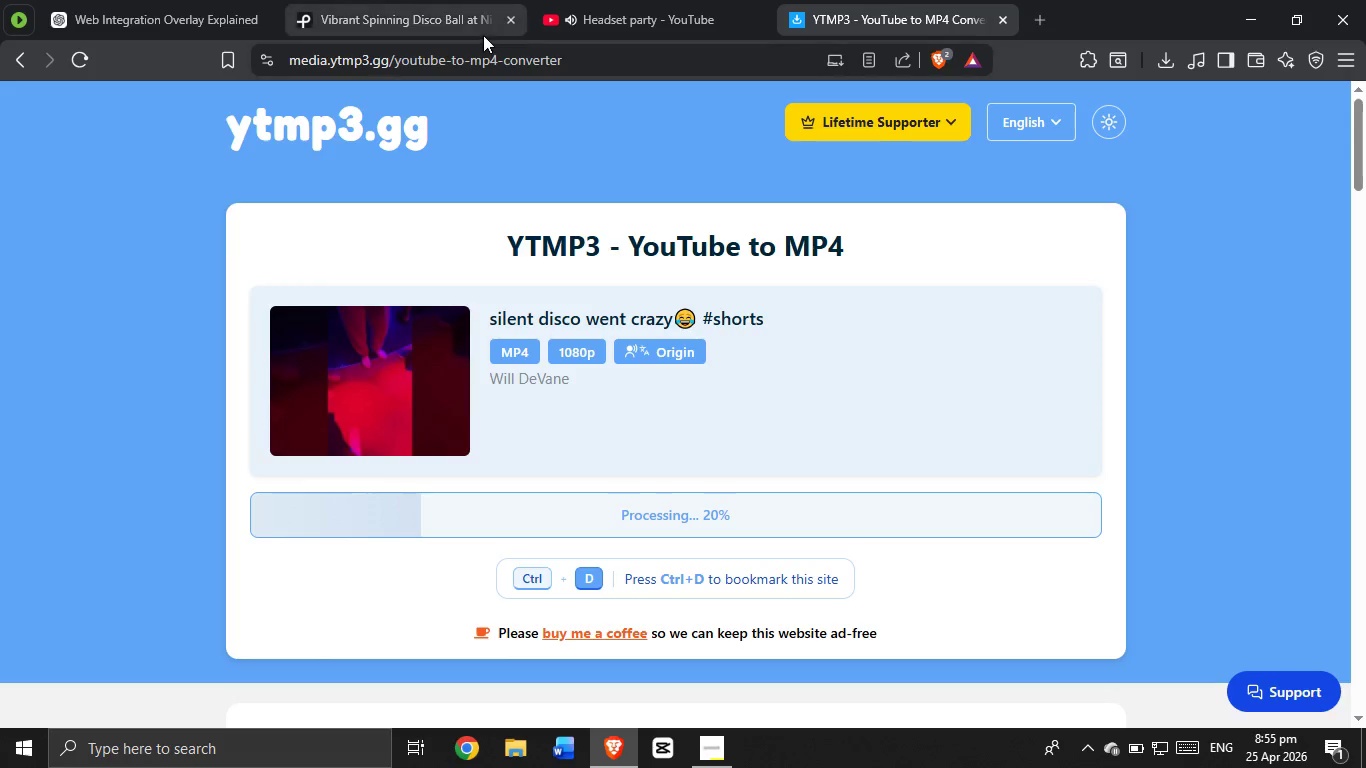 
left_click([459, 0])
 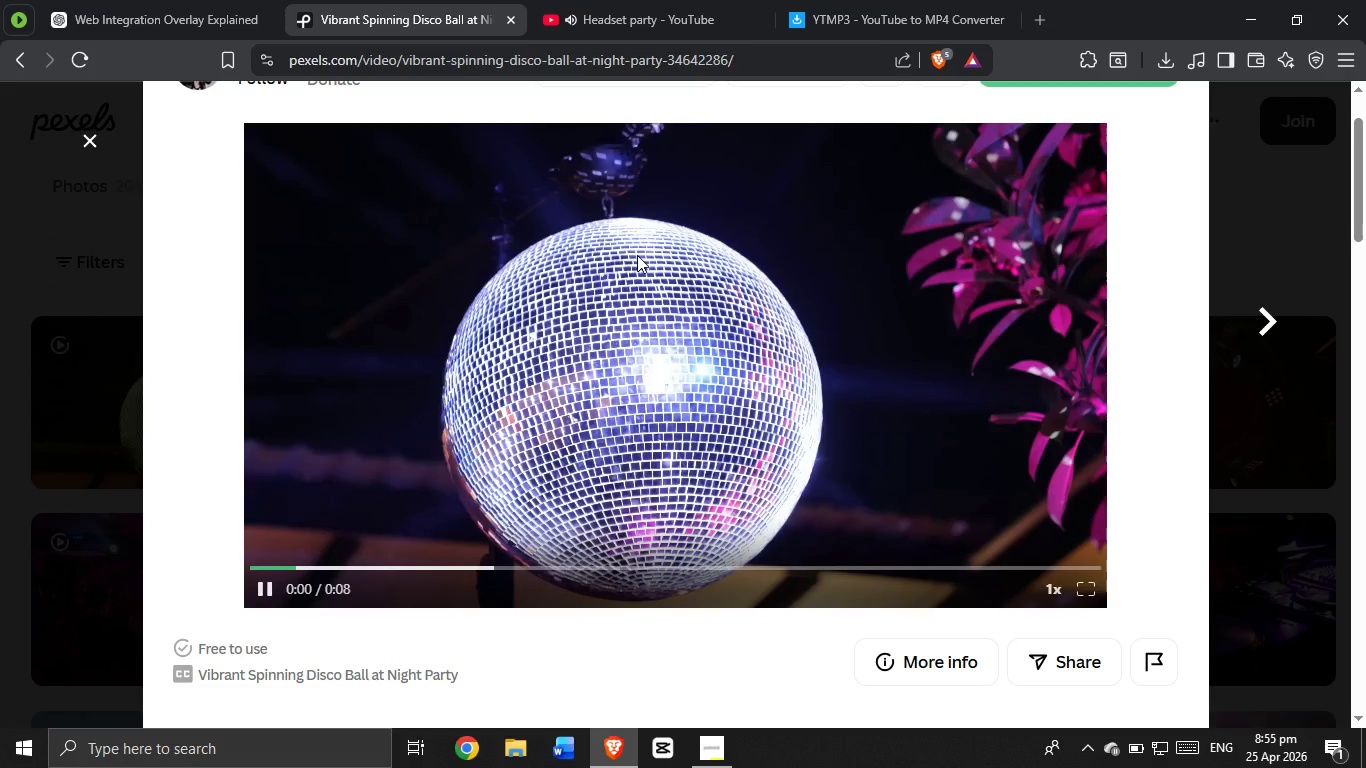 
scroll: coordinate [1019, 256], scroll_direction: up, amount: 3.0
 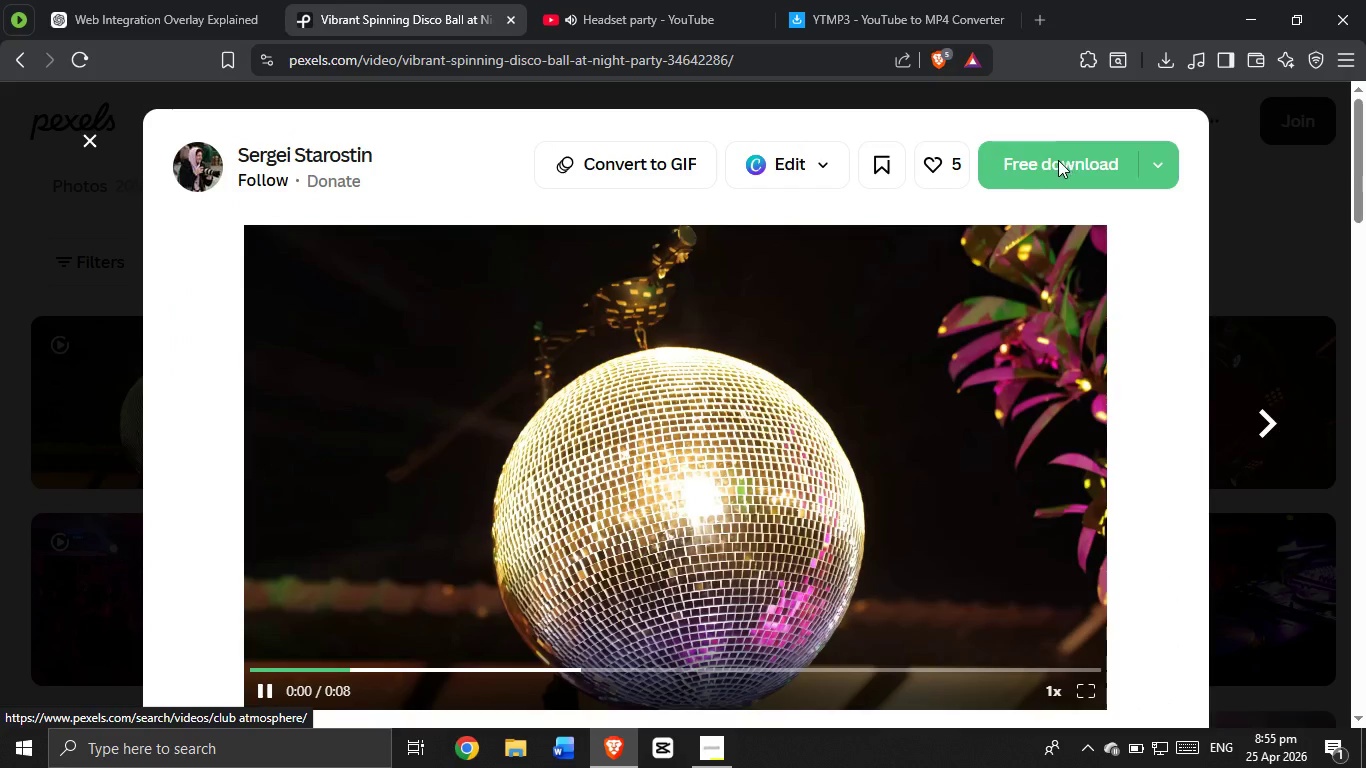 
left_click([1058, 160])
 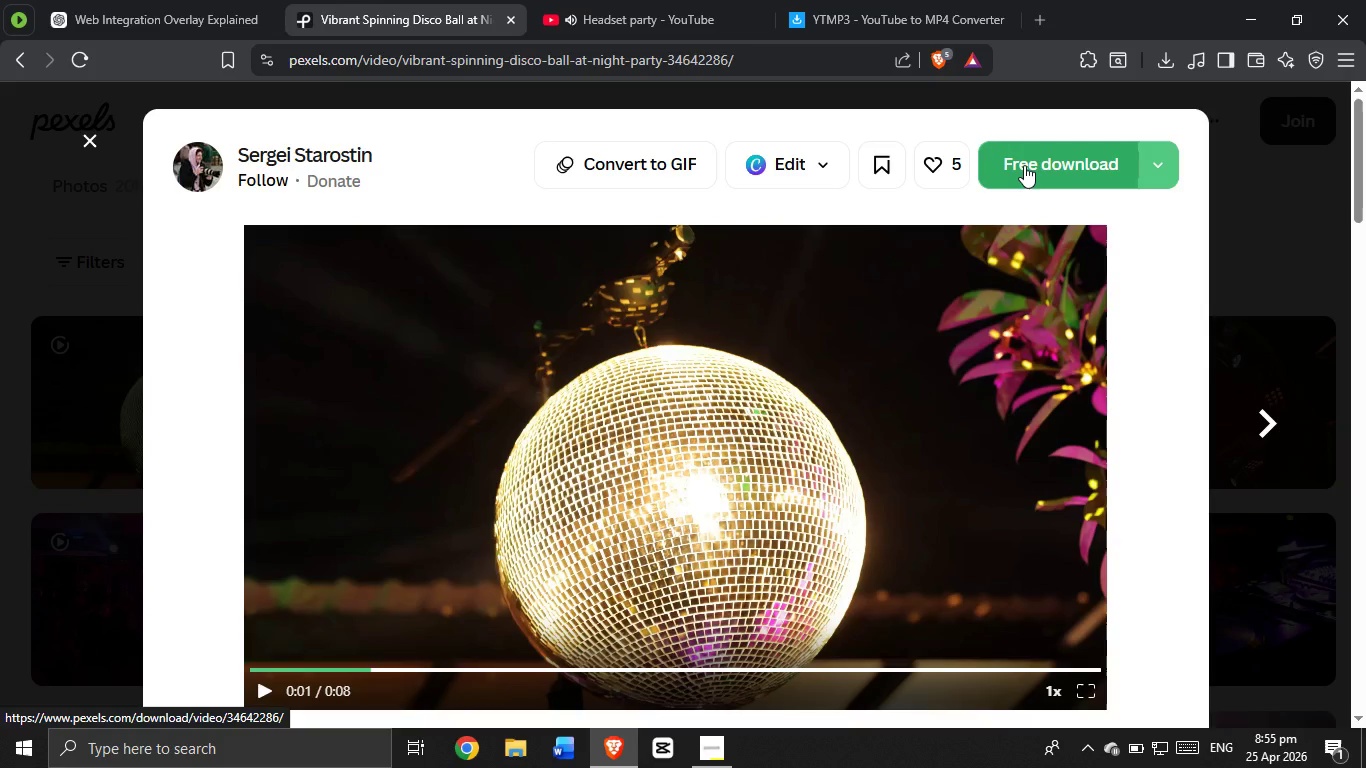 
wait(14.88)
 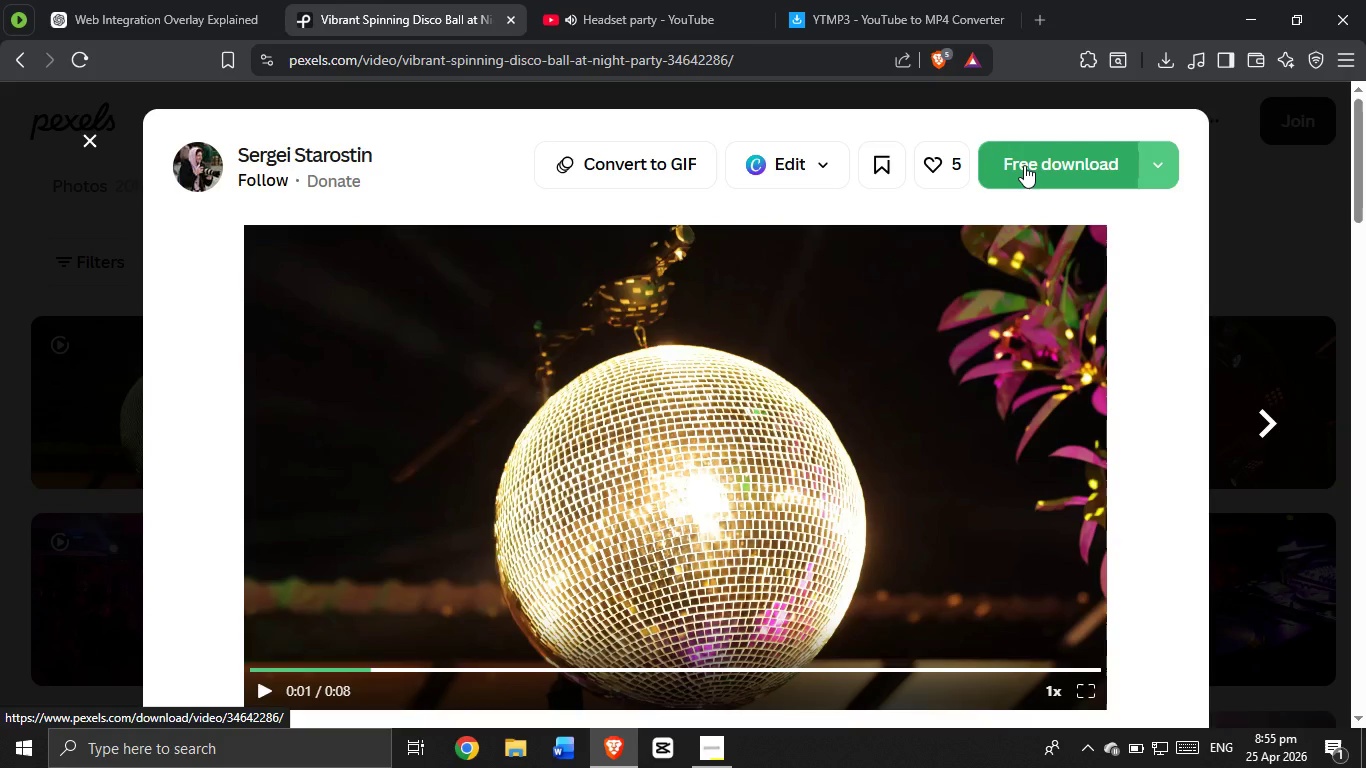 
scroll: coordinate [906, 325], scroll_direction: down, amount: 7.0
 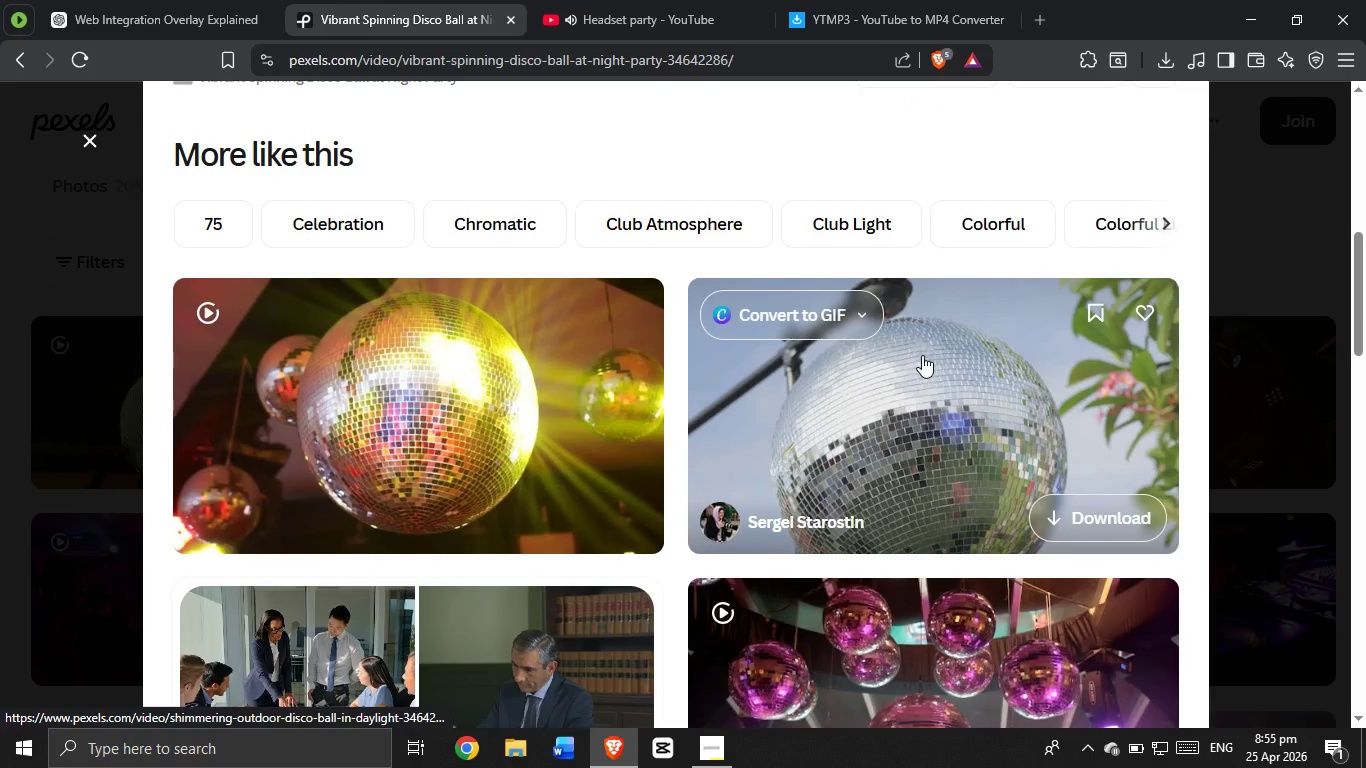 
scroll: coordinate [934, 375], scroll_direction: up, amount: 7.0
 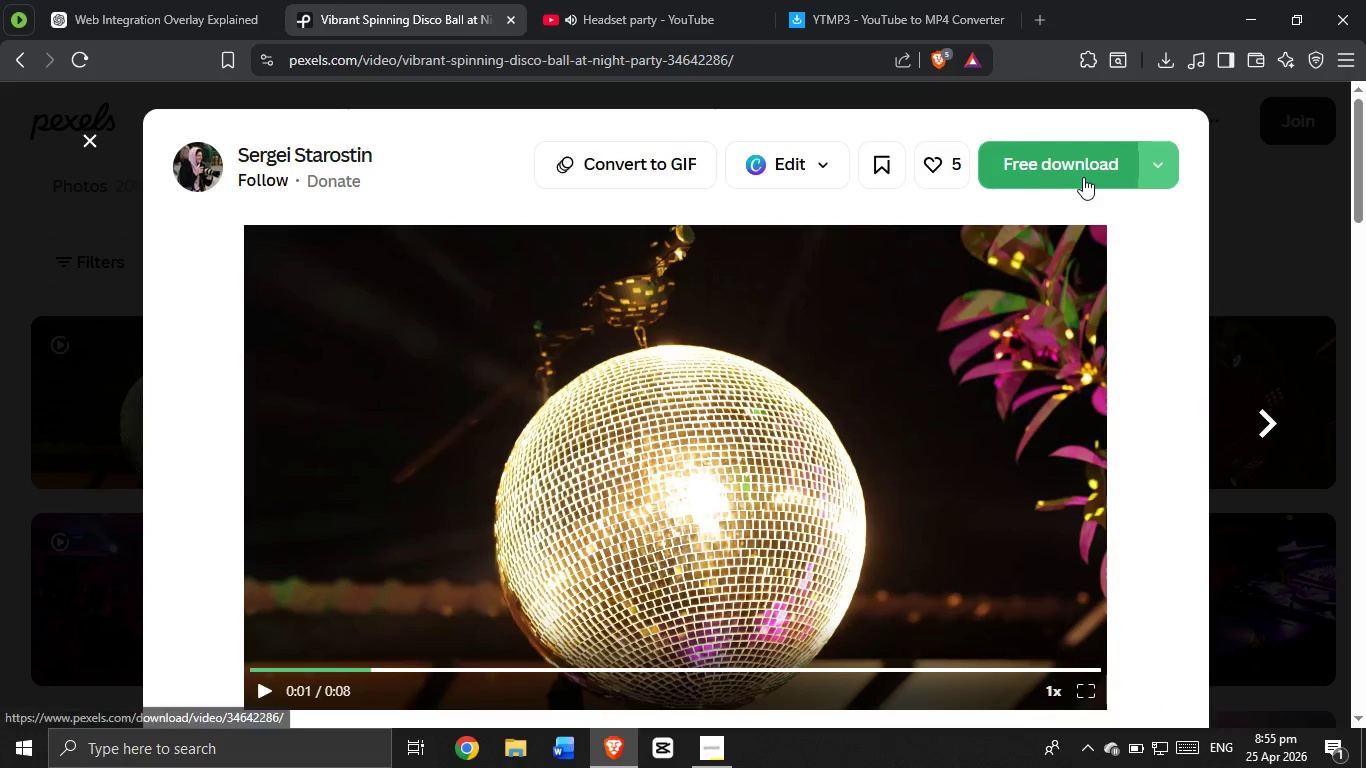 
left_click([1083, 177])
 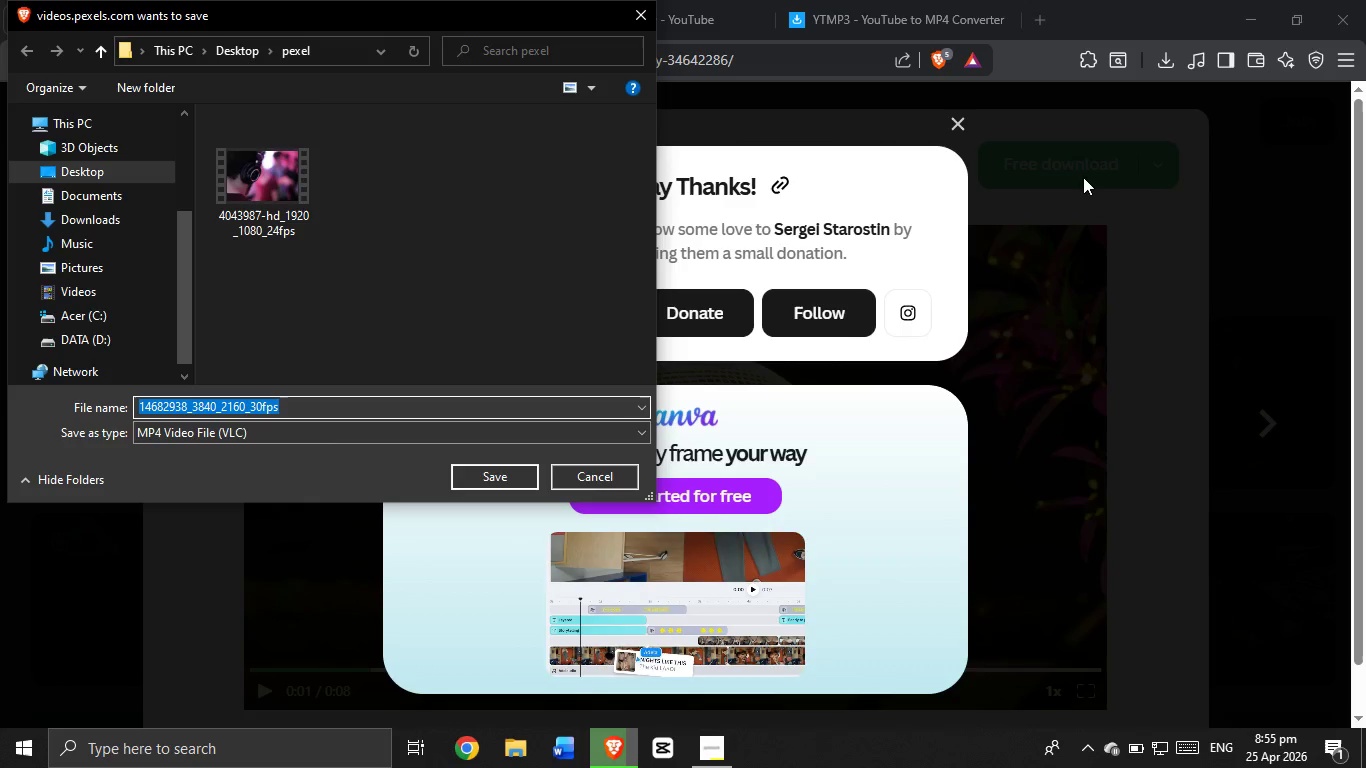 
wait(12.28)
 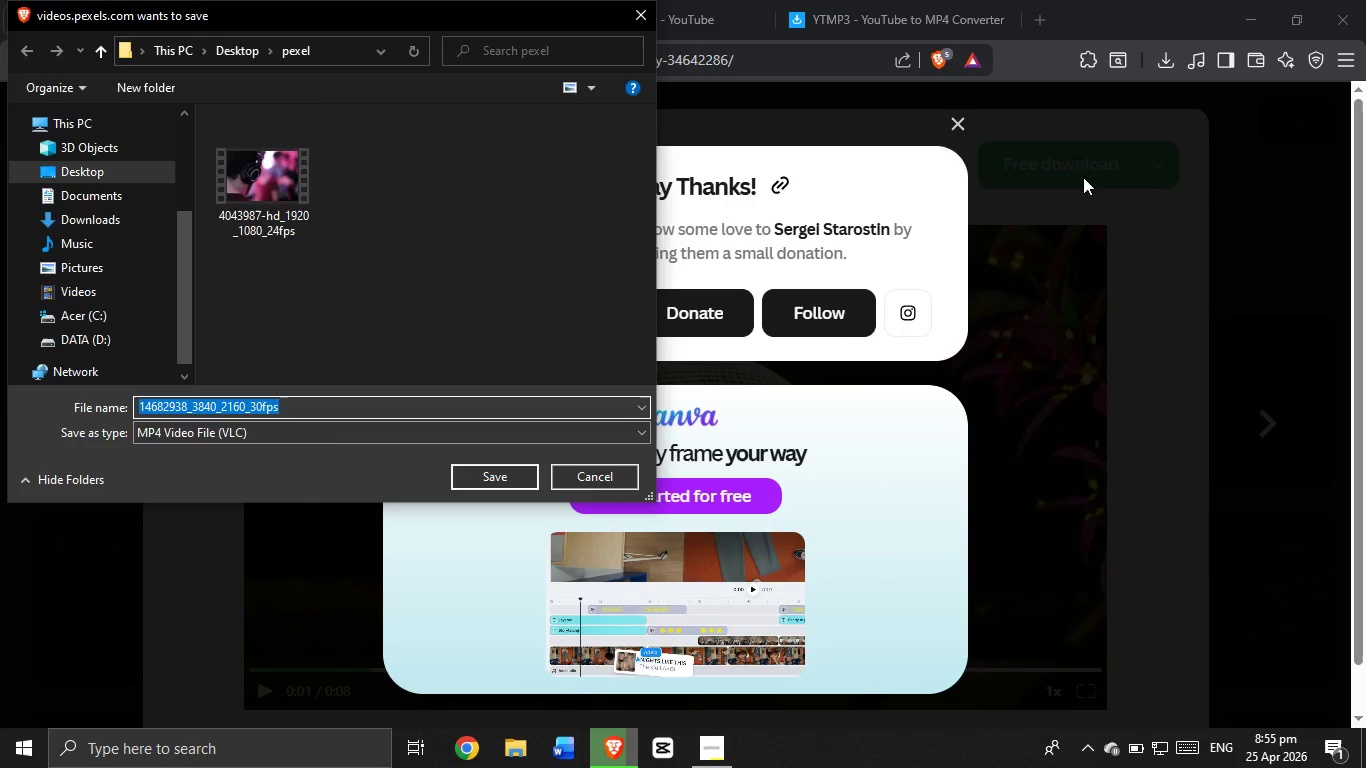 
left_click([494, 488])
 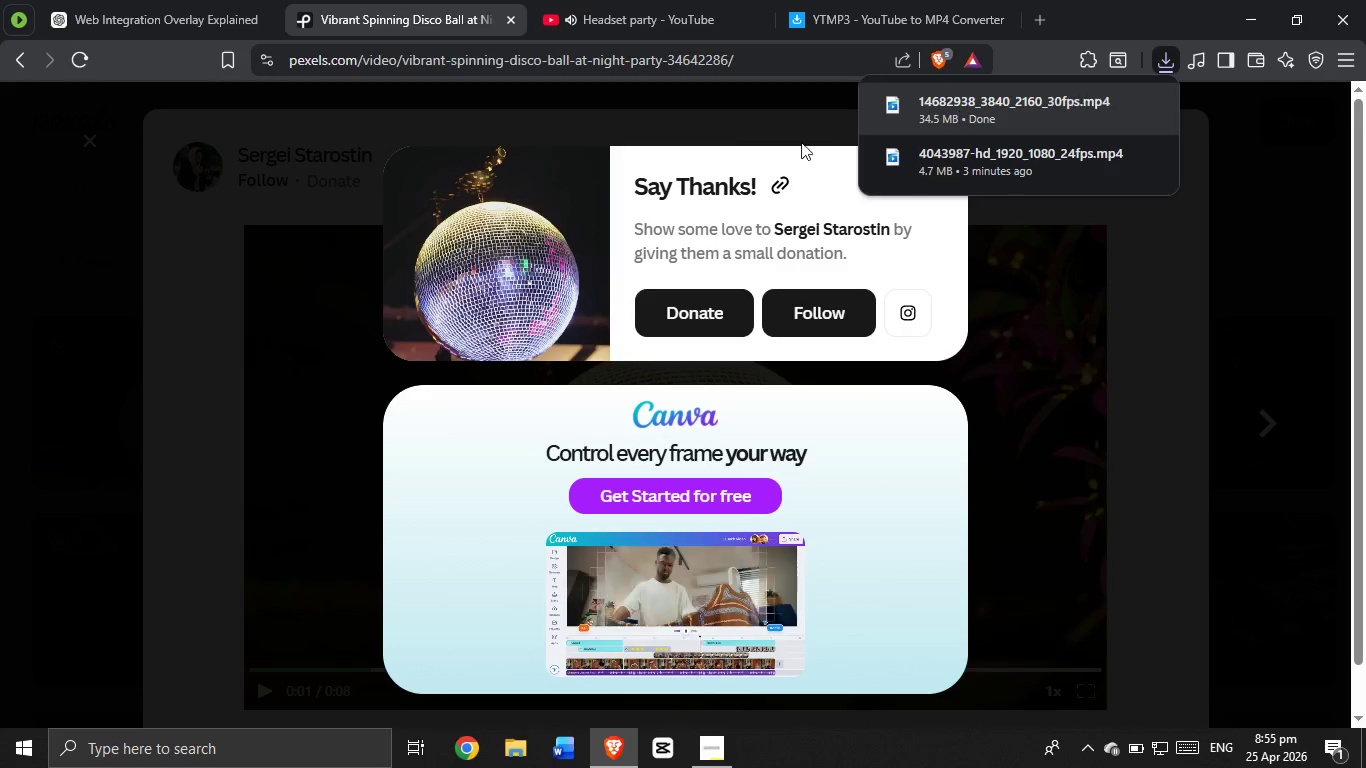 
left_click([733, 105])
 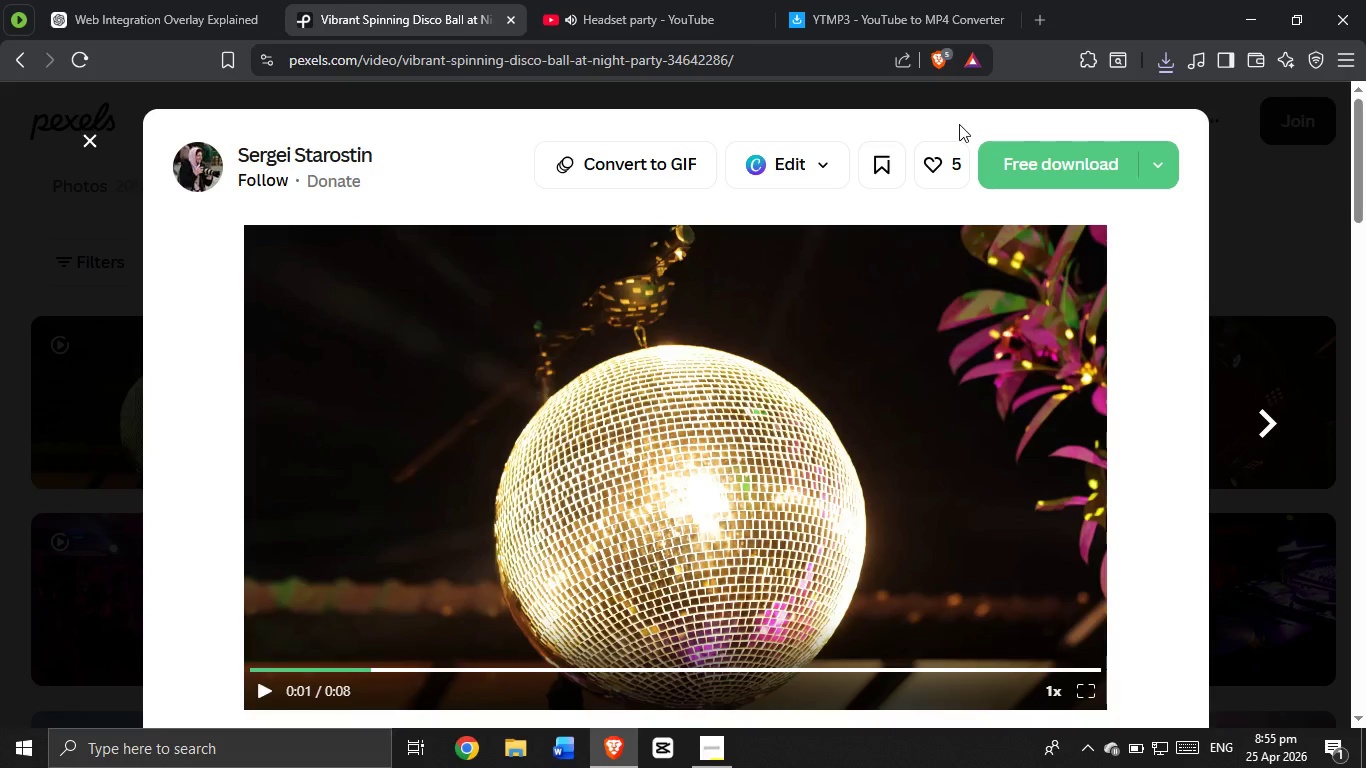 
scroll: coordinate [867, 354], scroll_direction: down, amount: 16.0
 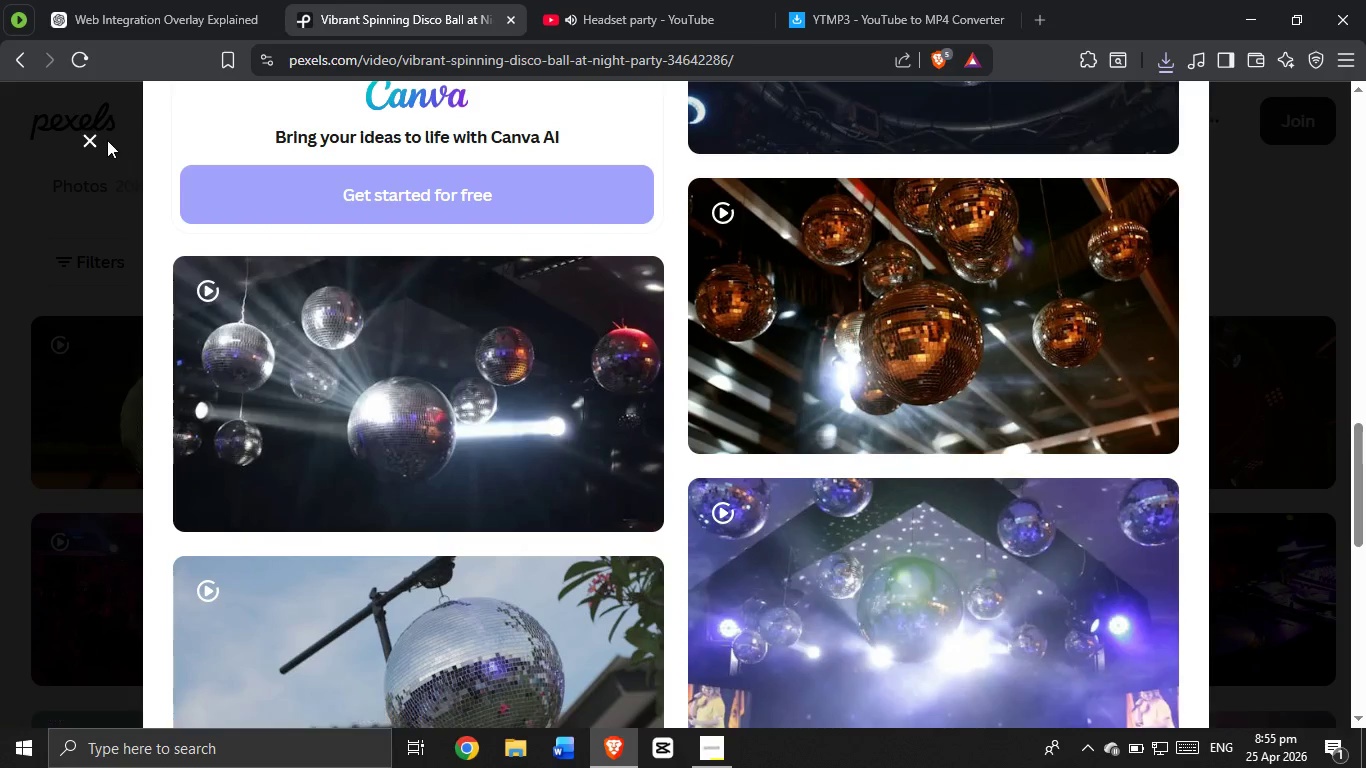 
left_click([93, 140])
 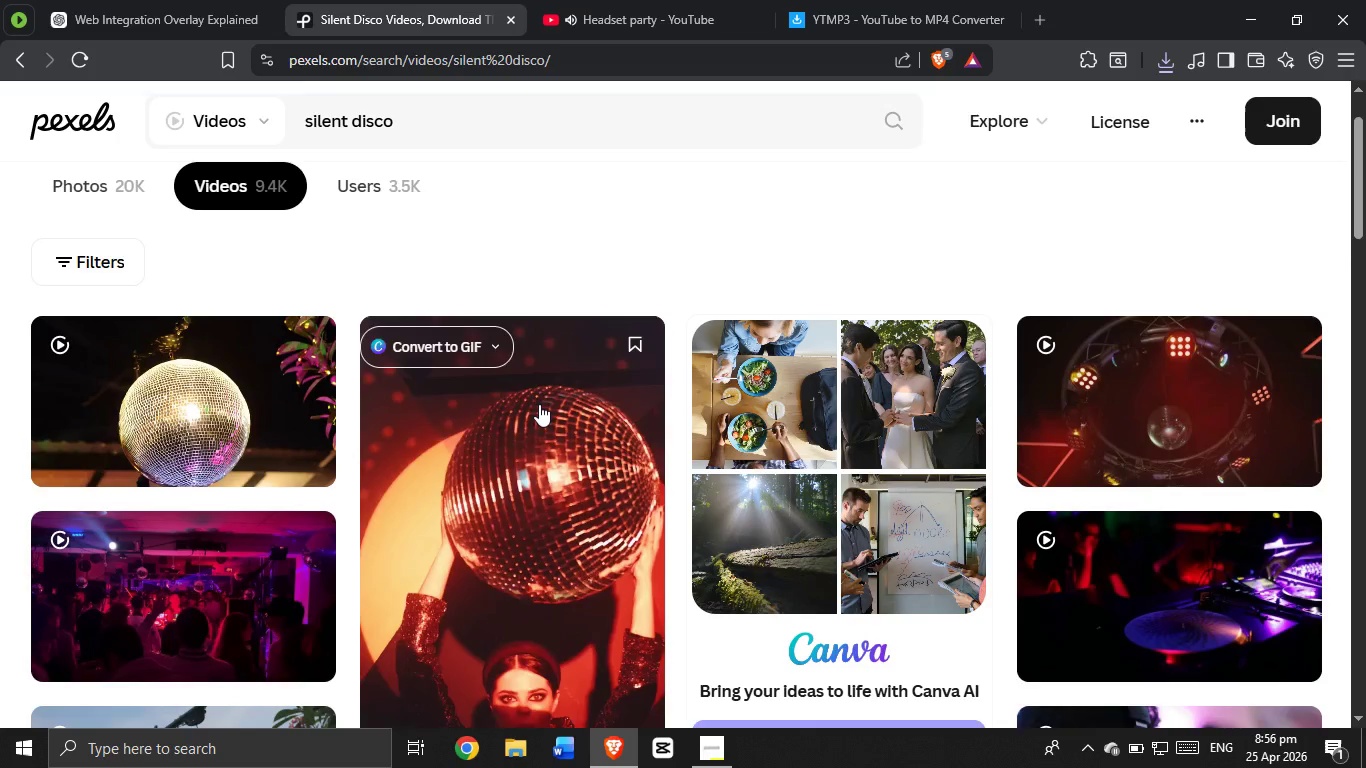 
scroll: coordinate [538, 506], scroll_direction: down, amount: 13.0
 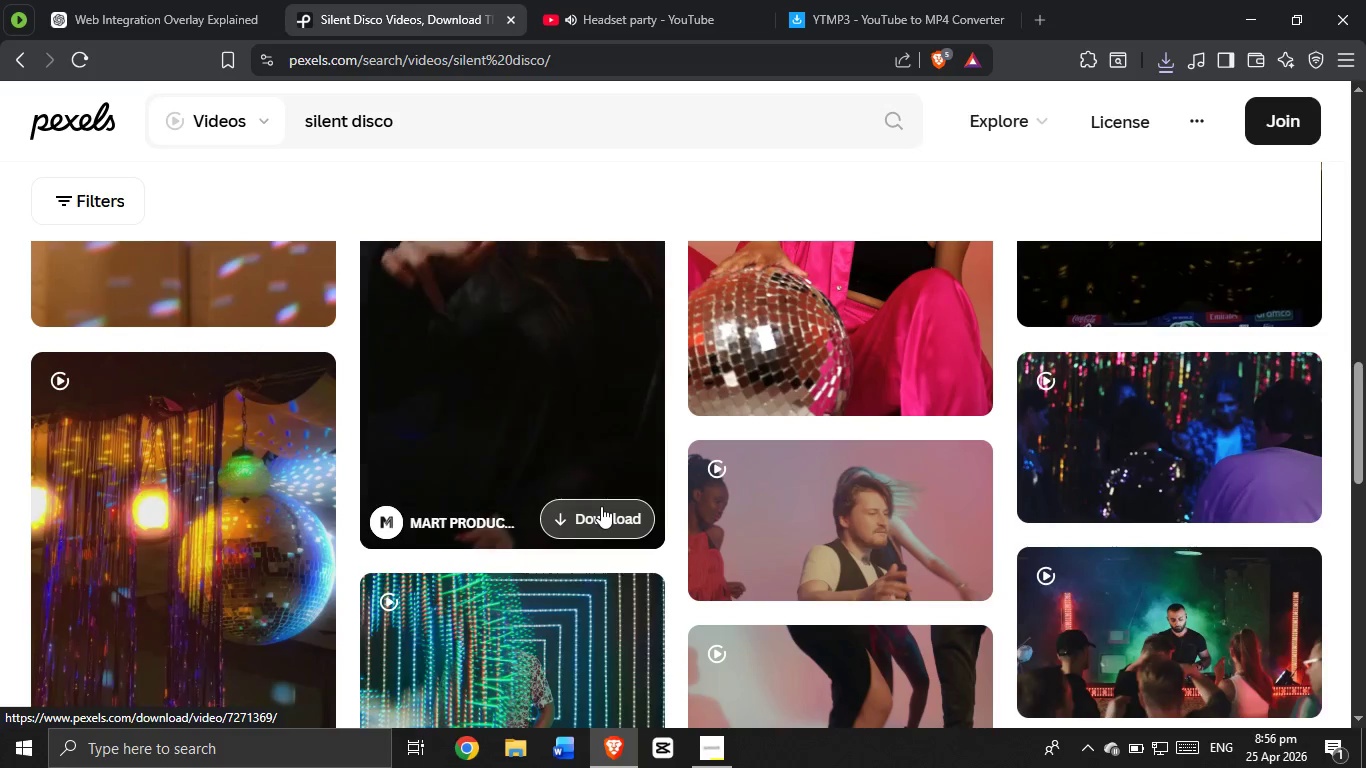 
scroll: coordinate [603, 503], scroll_direction: up, amount: 2.0
 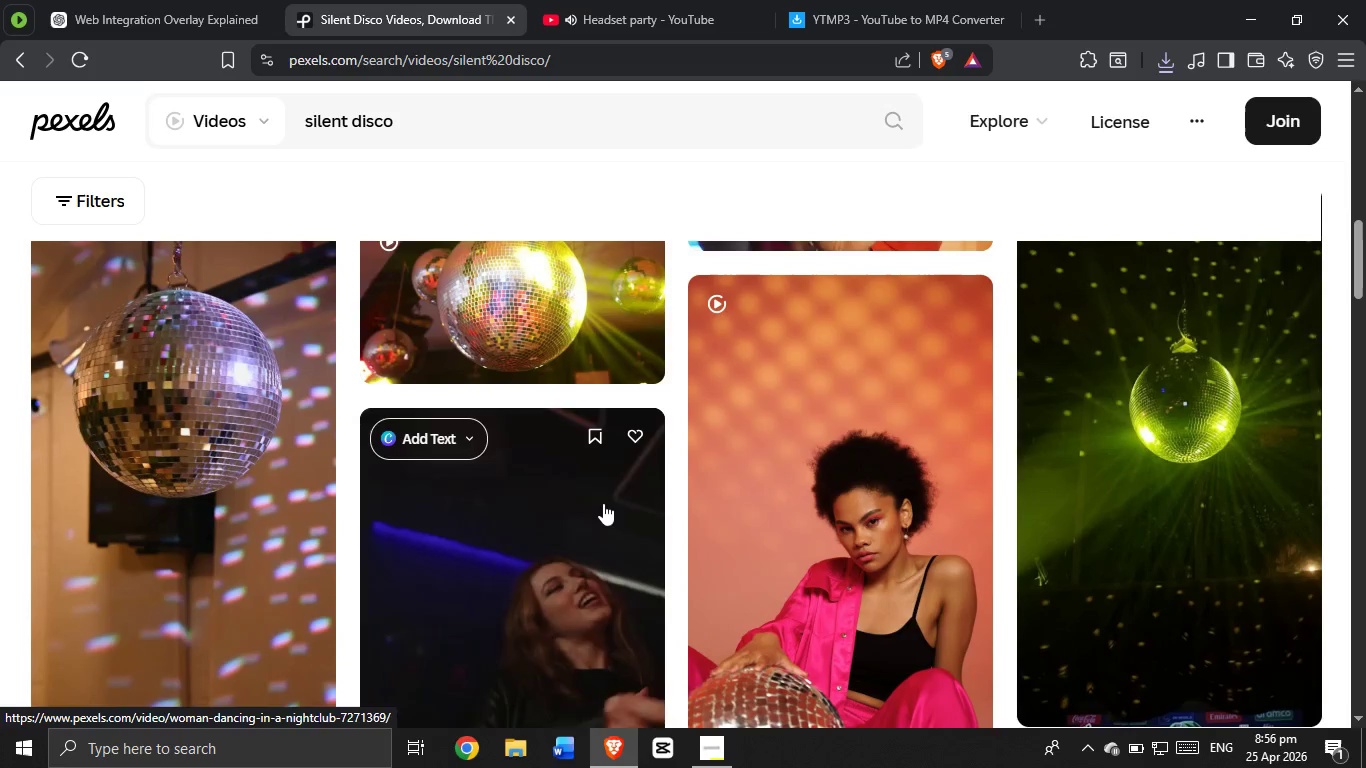 
scroll: coordinate [731, 603], scroll_direction: down, amount: 1.0
 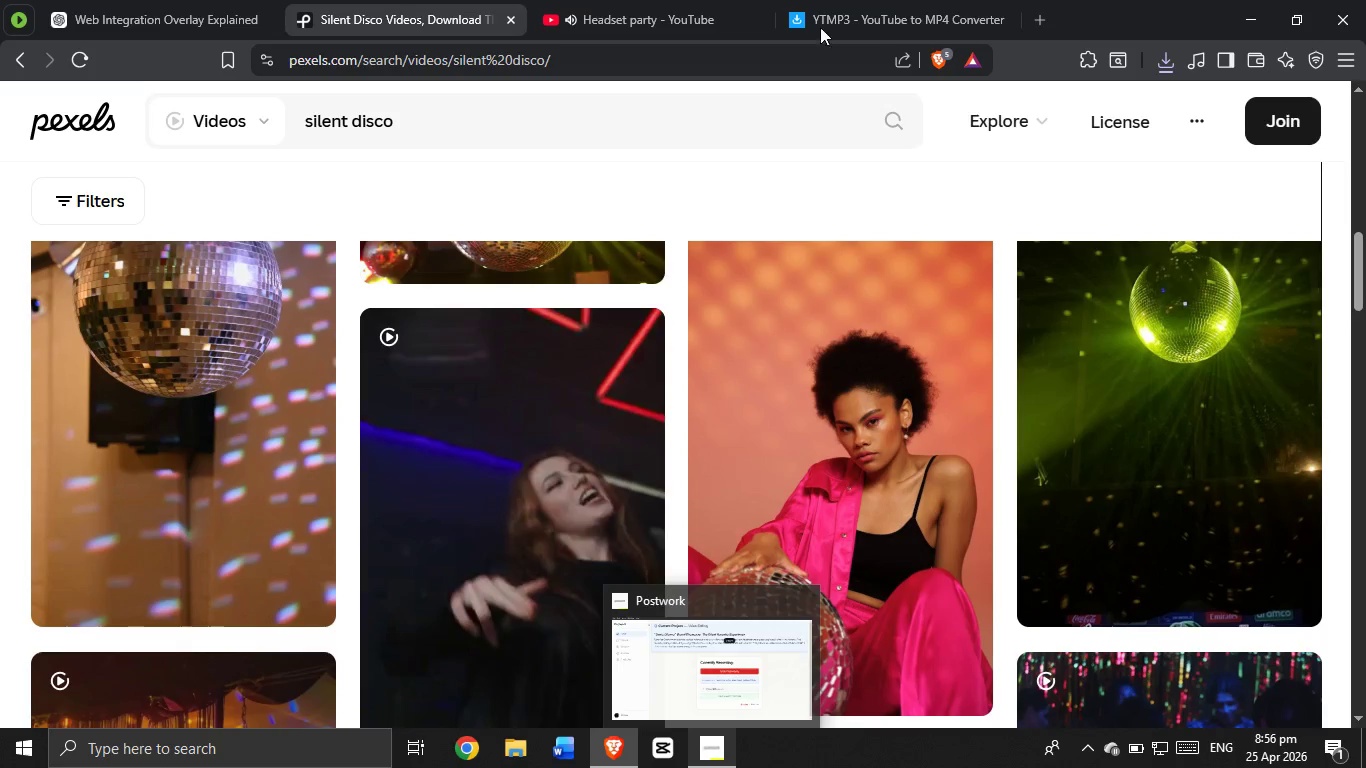 
left_click([825, 0])
 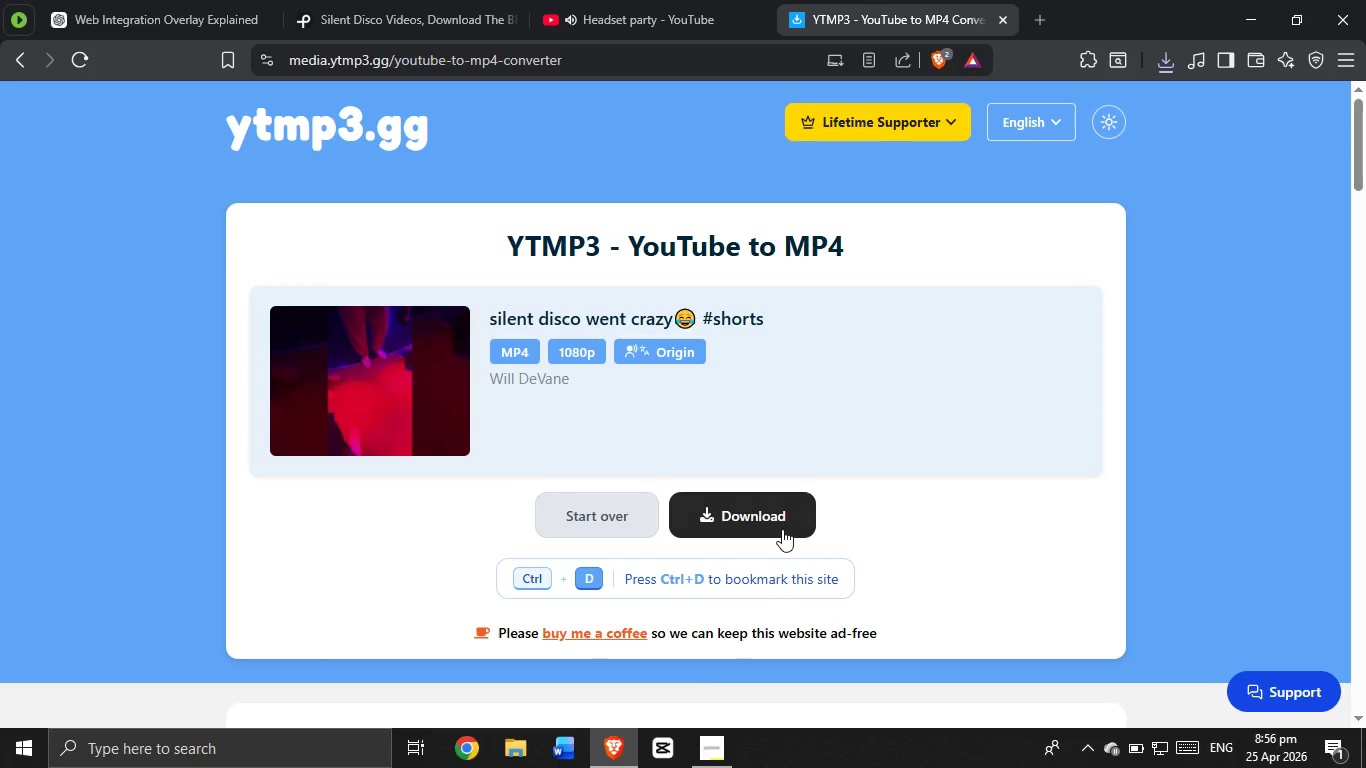 
left_click([782, 528])
 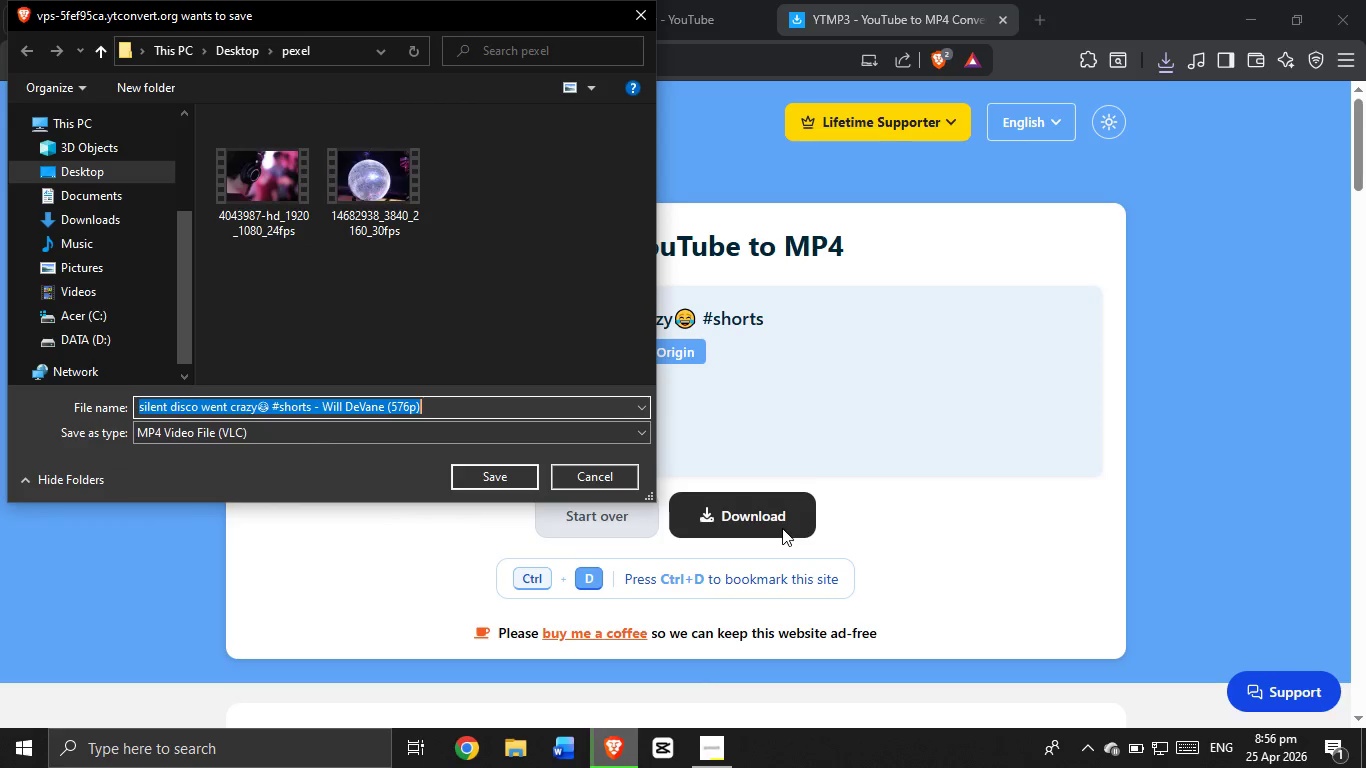 
left_click([518, 476])
 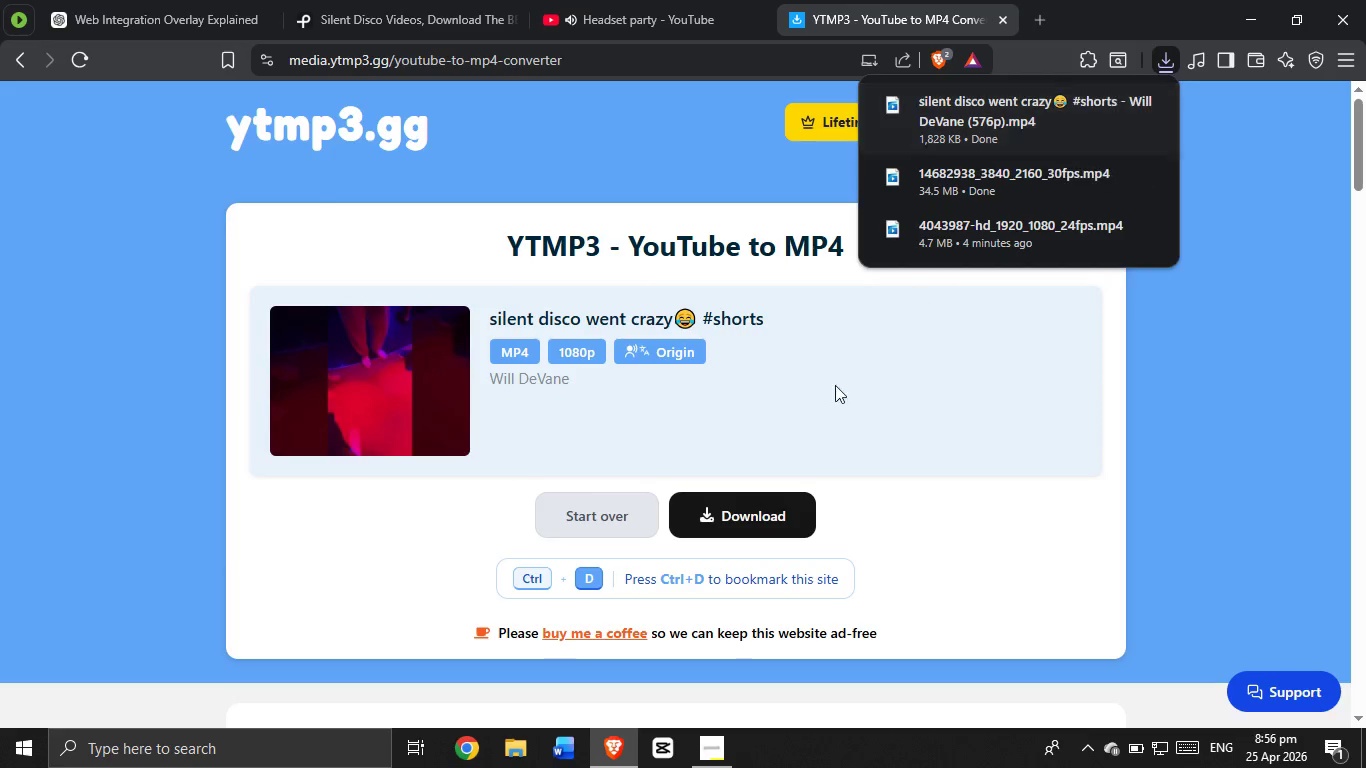 
left_click([603, 526])
 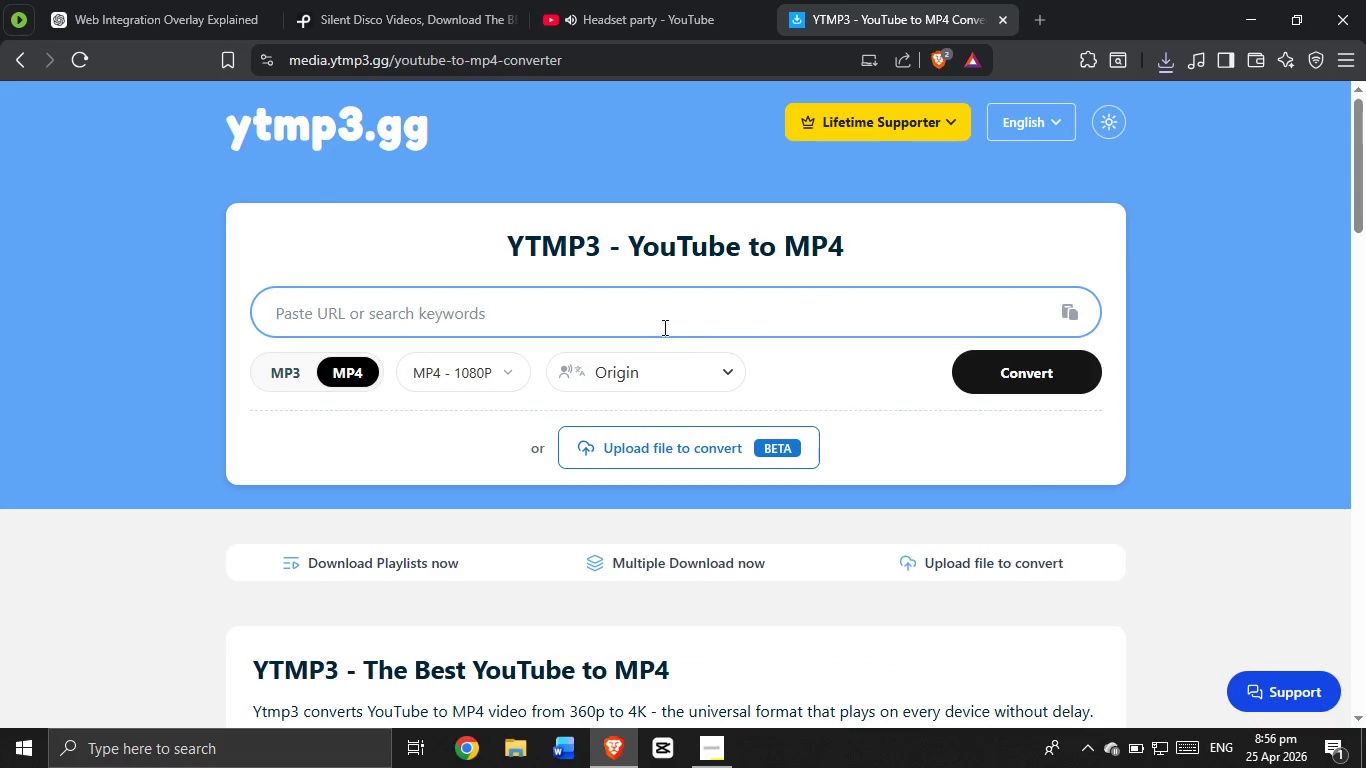 
right_click([663, 327])
 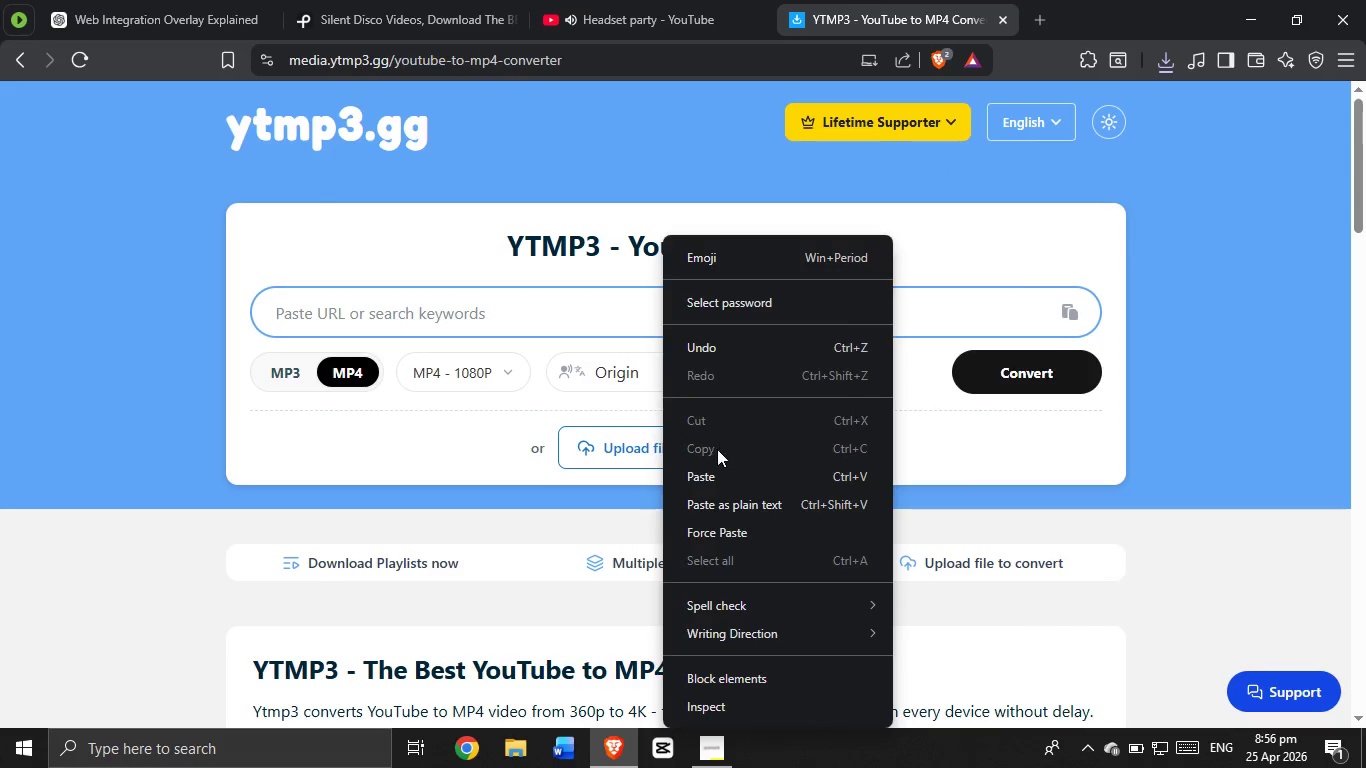 
left_click([707, 477])
 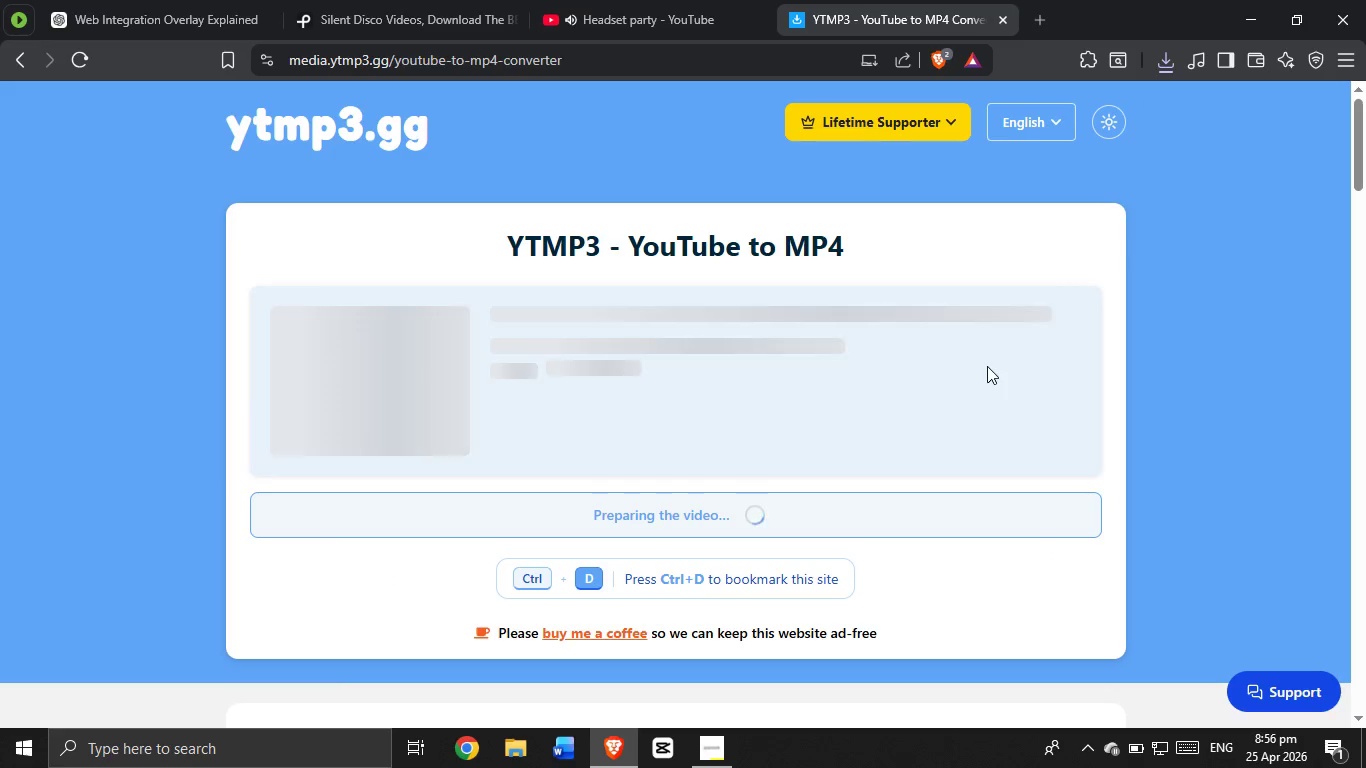 
mouse_move([715, 21])
 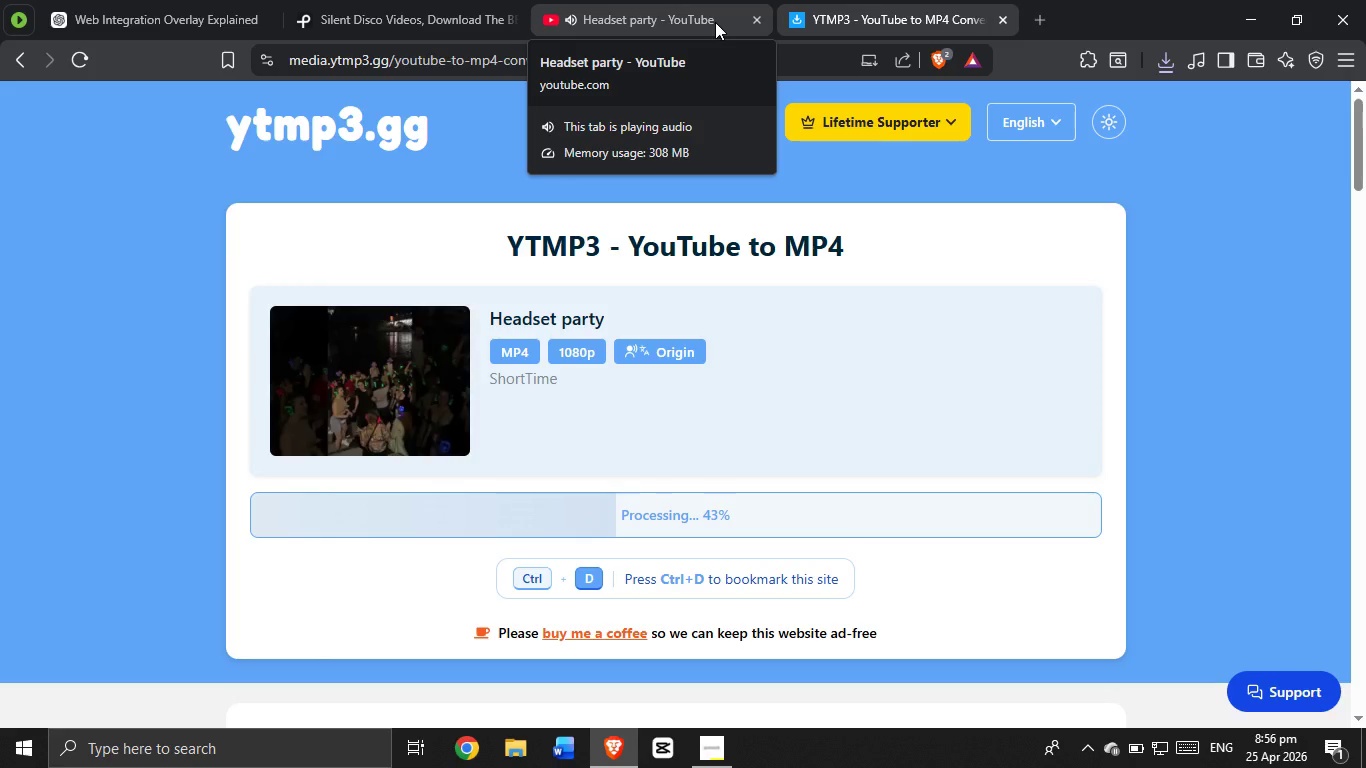 
left_click([703, 20])
 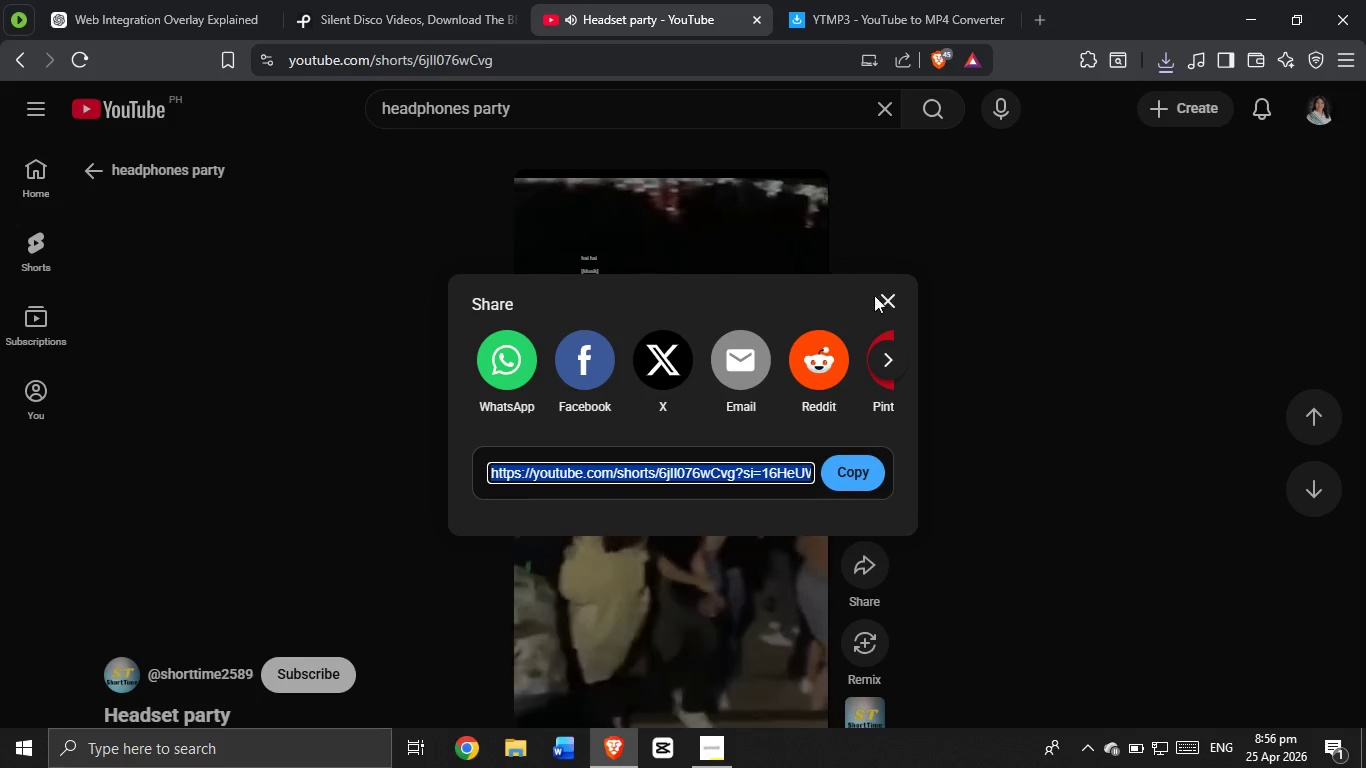 
left_click([881, 303])
 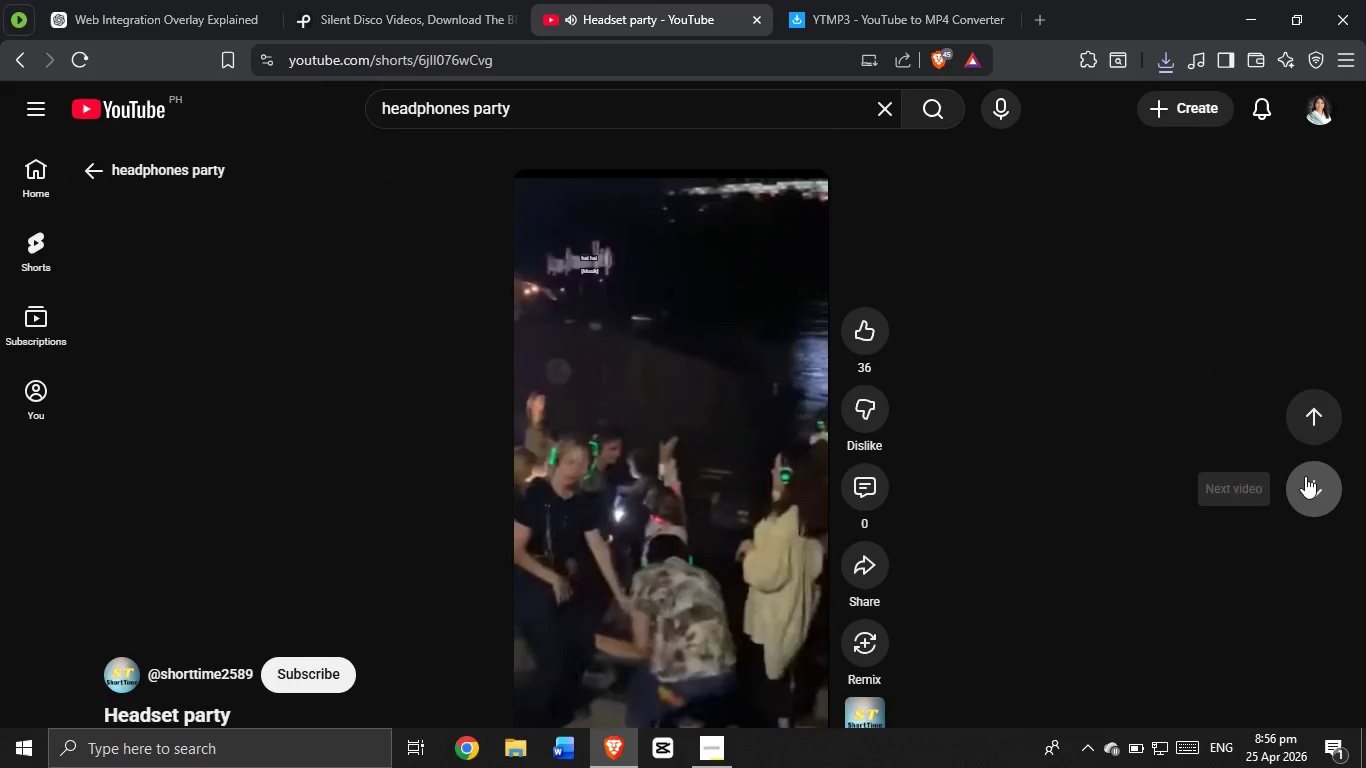 
left_click([1308, 478])
 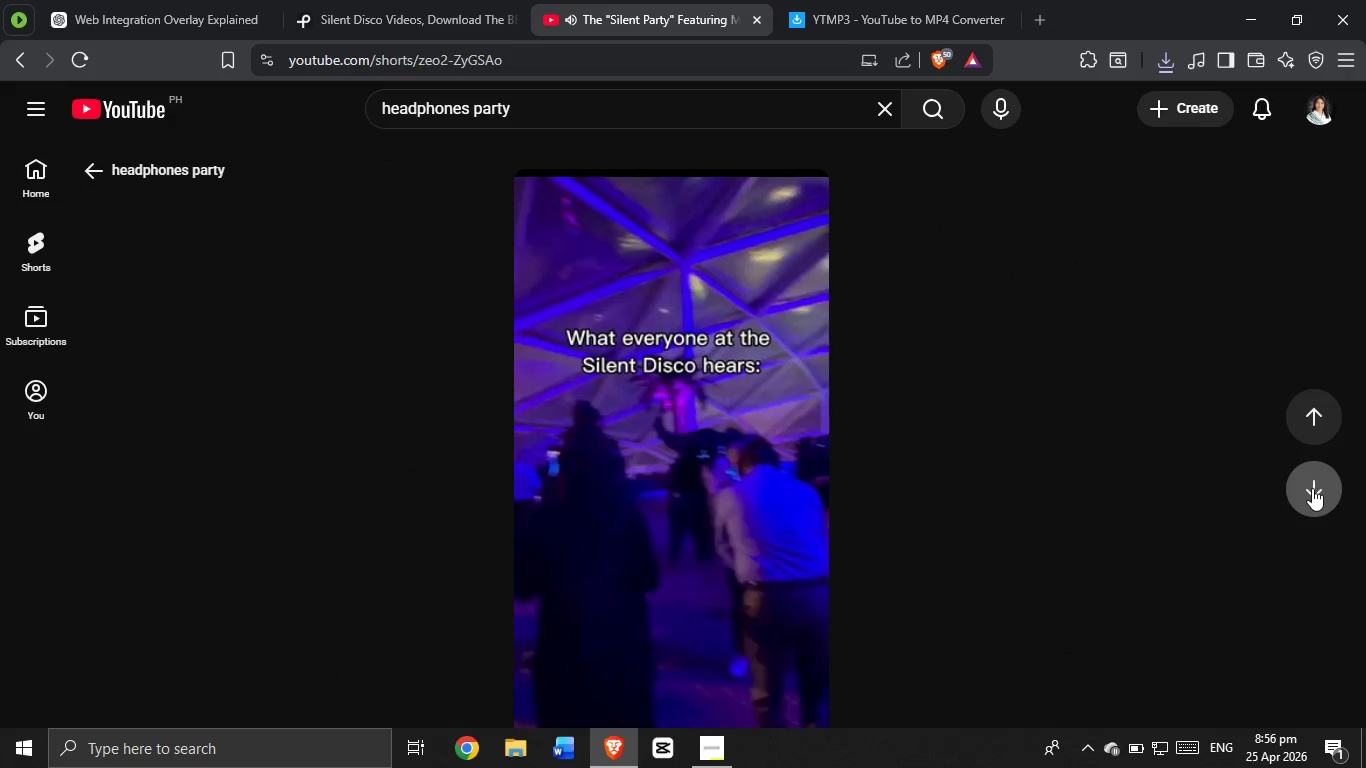 
left_click([1312, 488])
 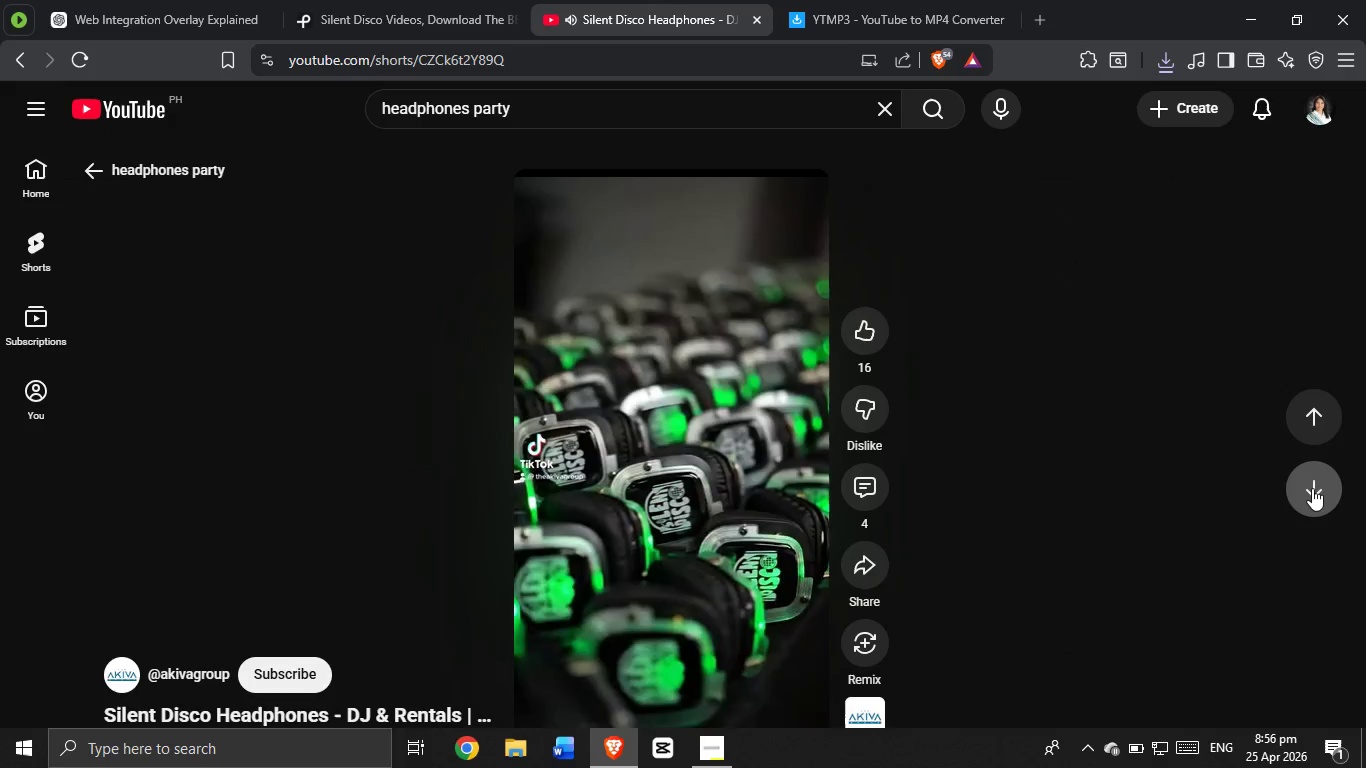 
left_click([1314, 493])
 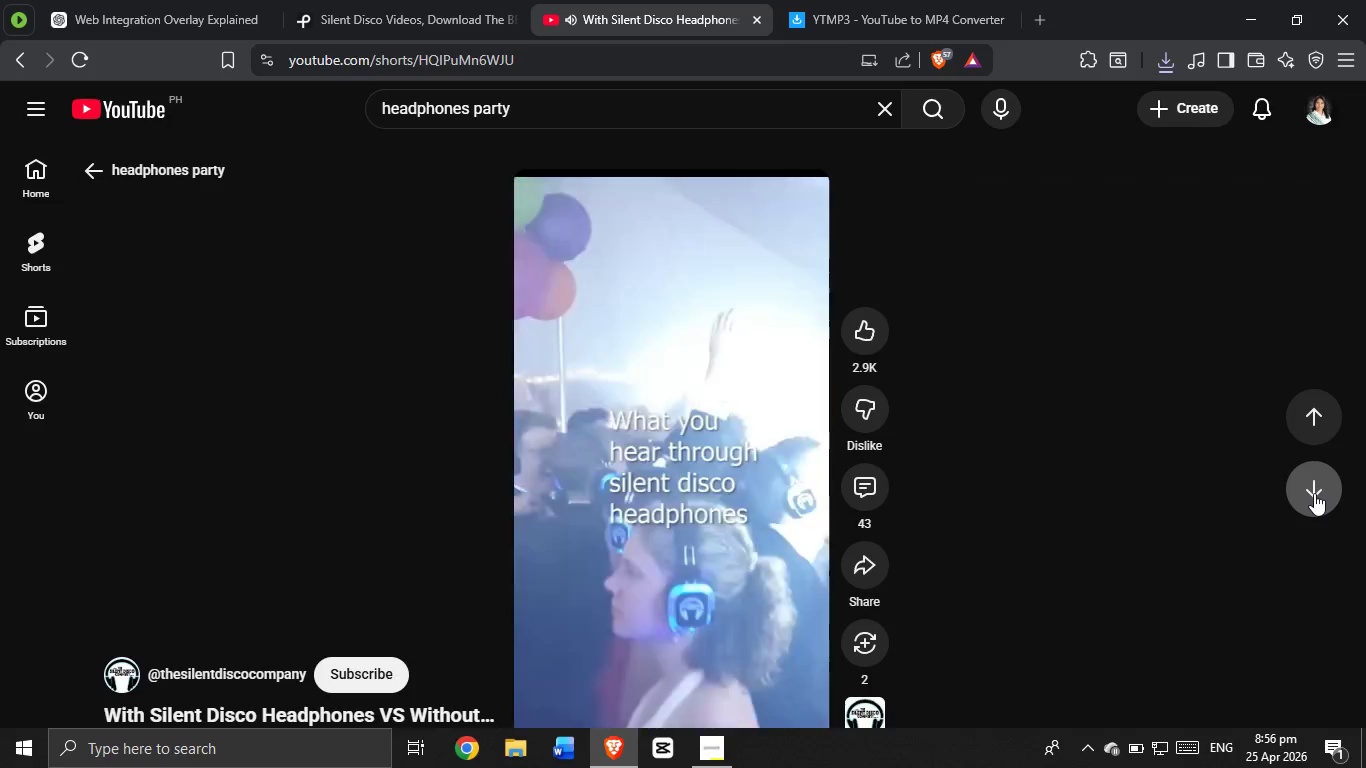 
left_click([1320, 427])
 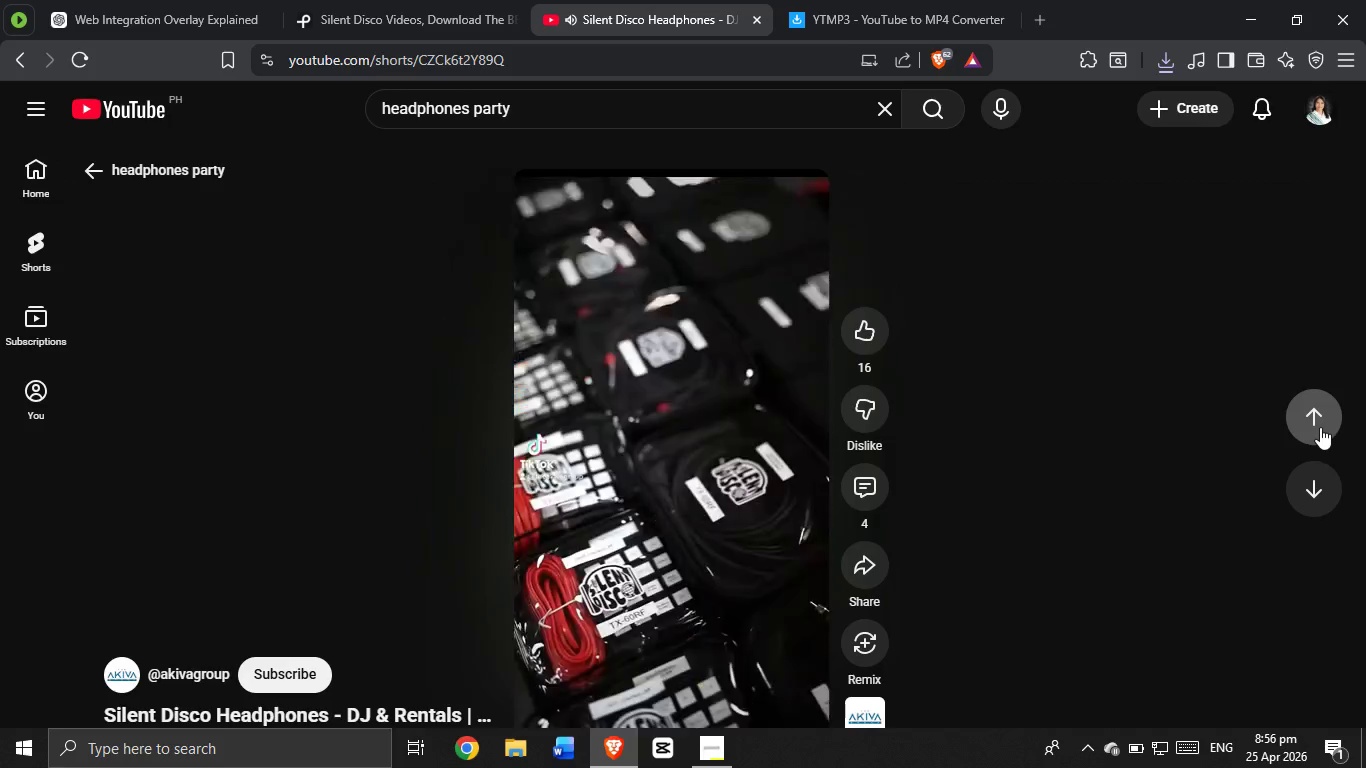 
wait(5.58)
 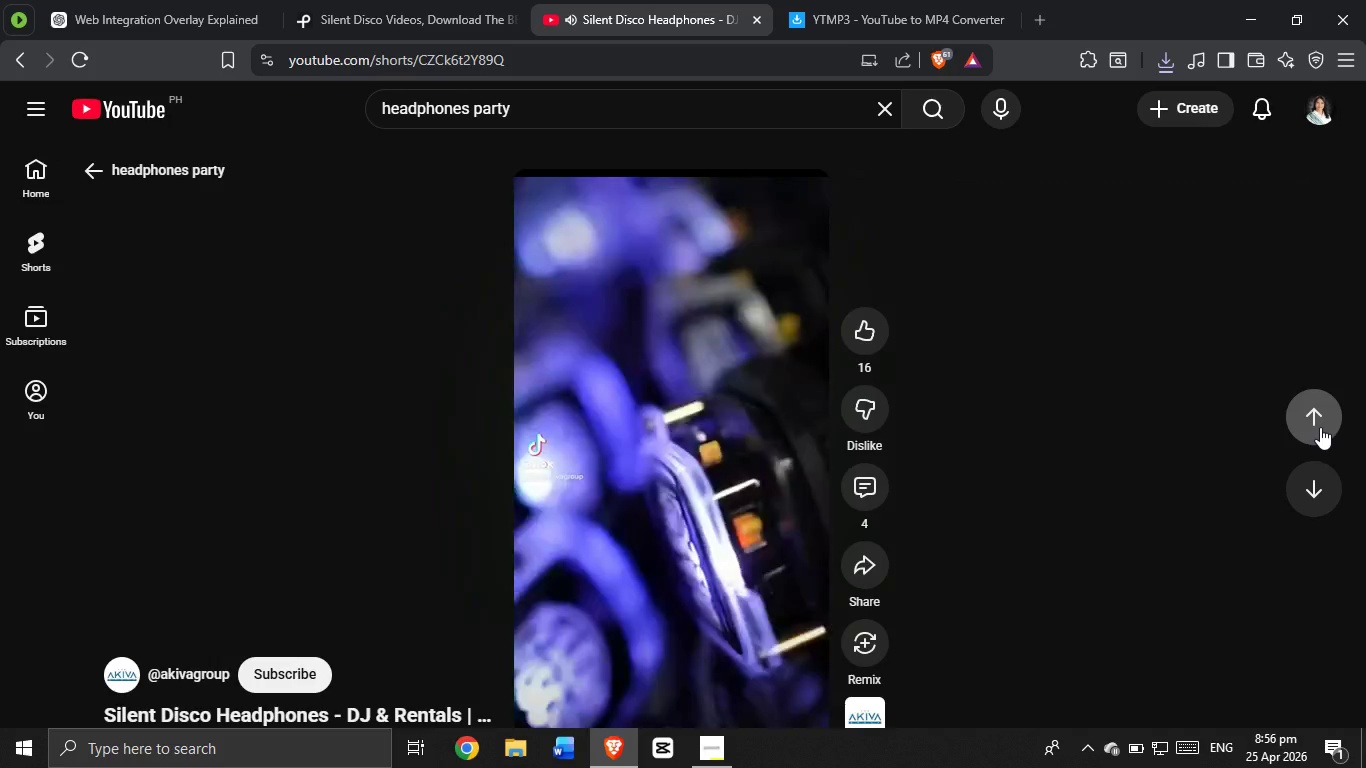 
left_click([1318, 480])
 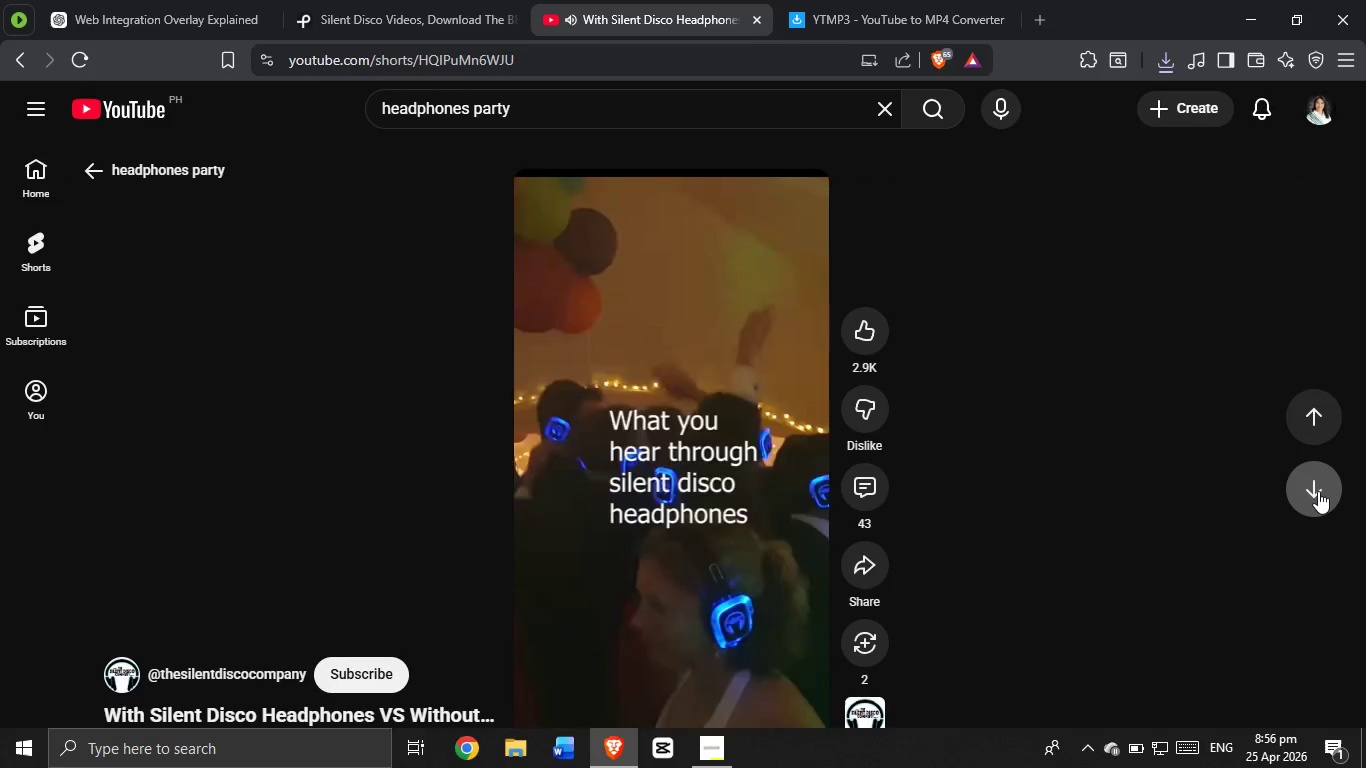 
left_click([1318, 491])
 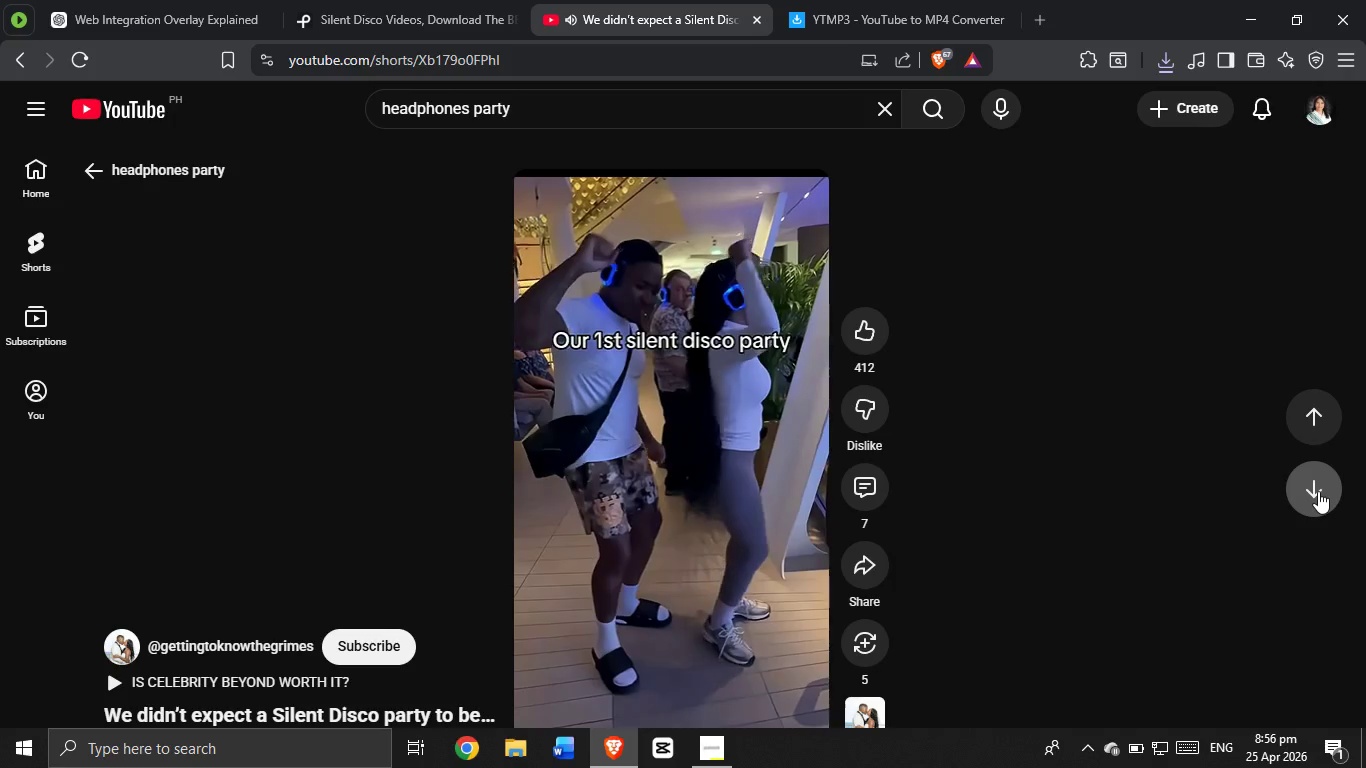 
left_click([1318, 491])
 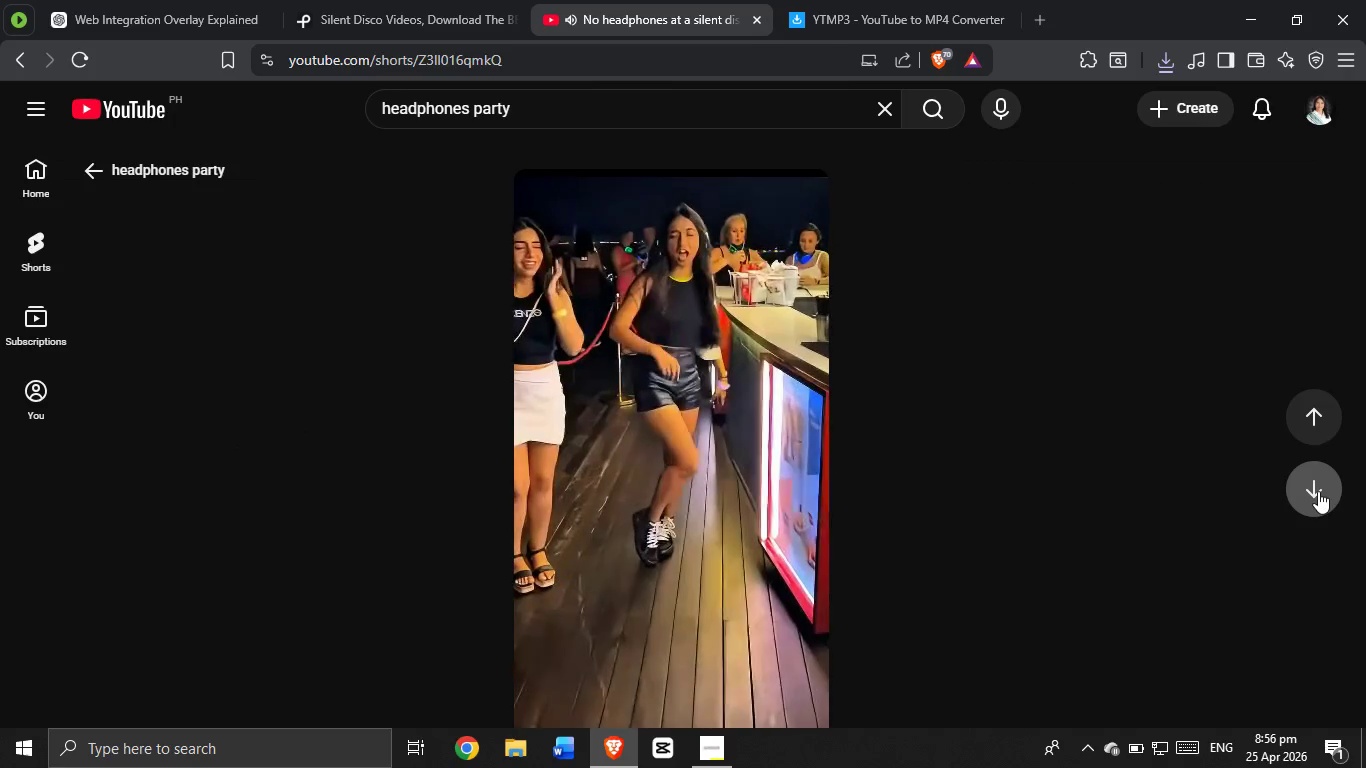 
left_click([1316, 420])
 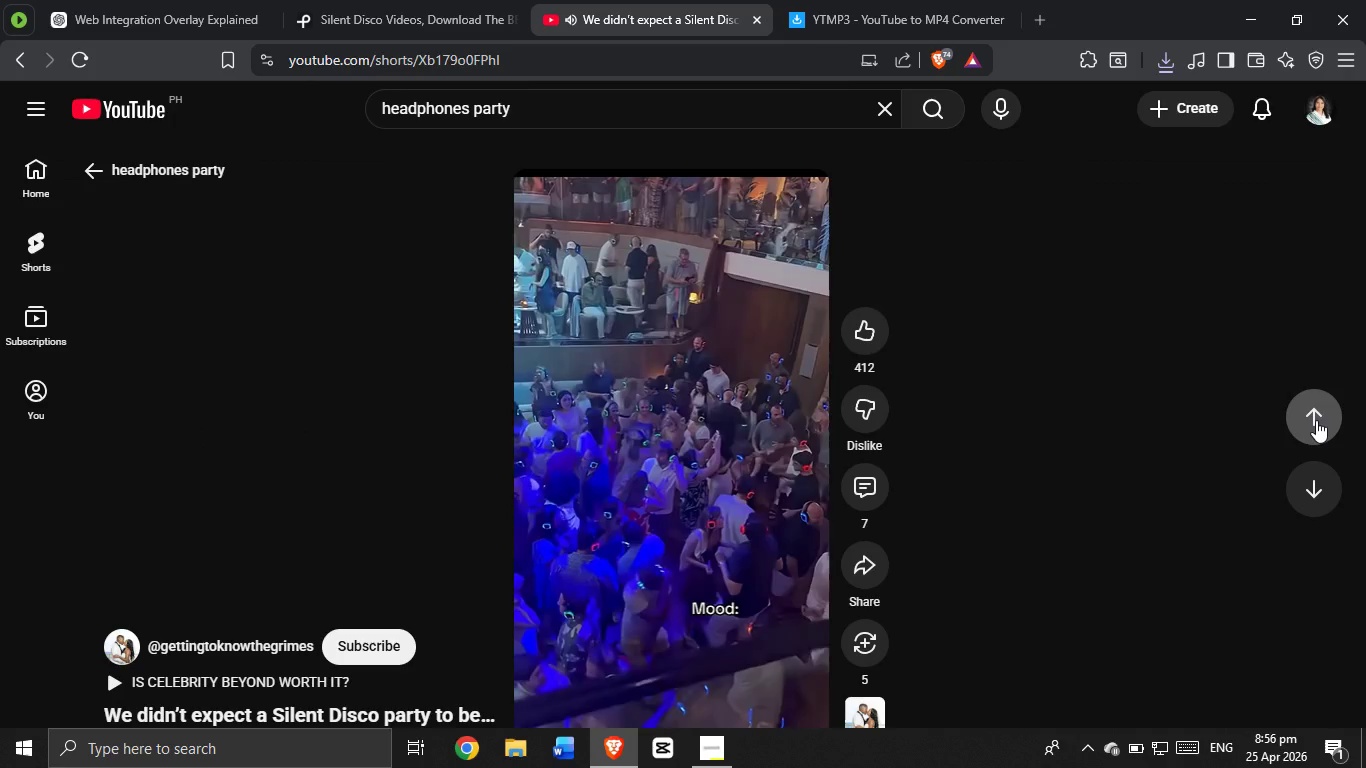 
wait(6.63)
 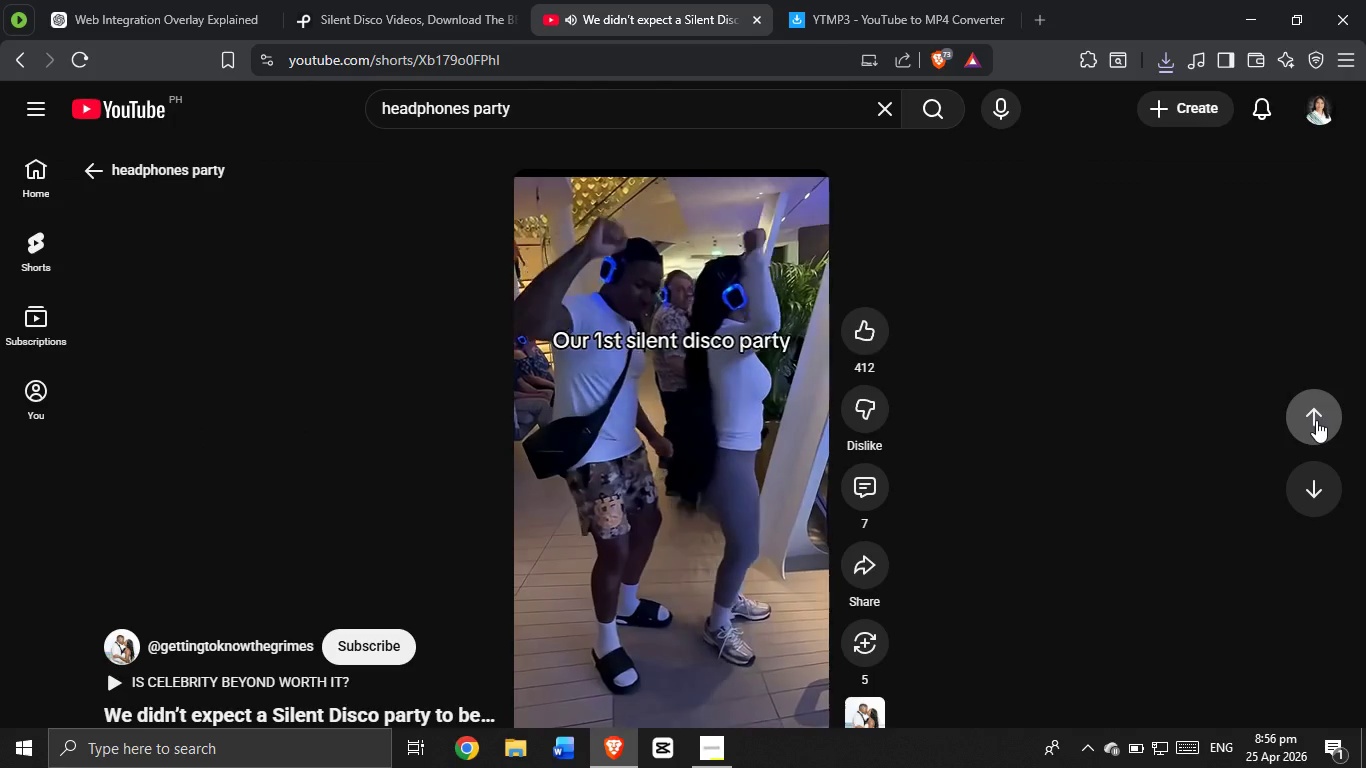 
mouse_move([1323, 486])
 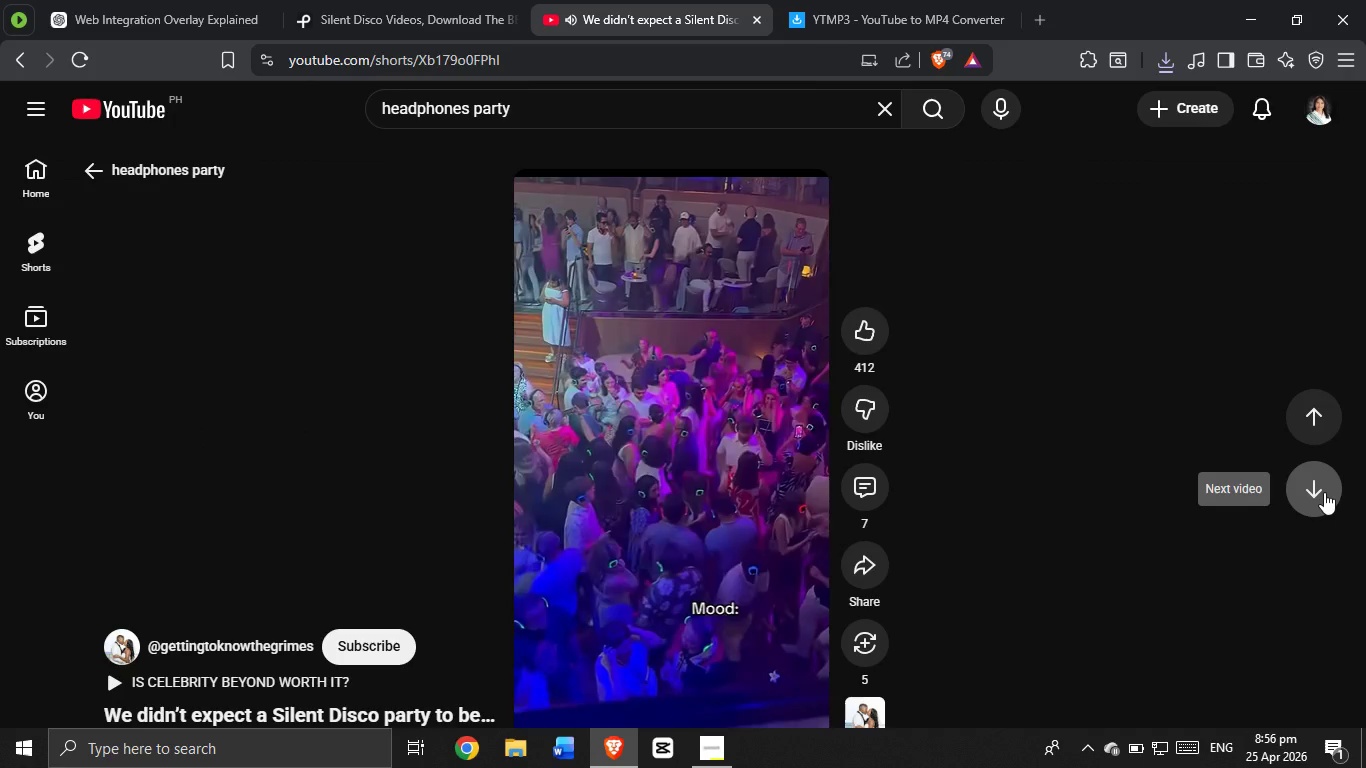 
left_click([1324, 492])
 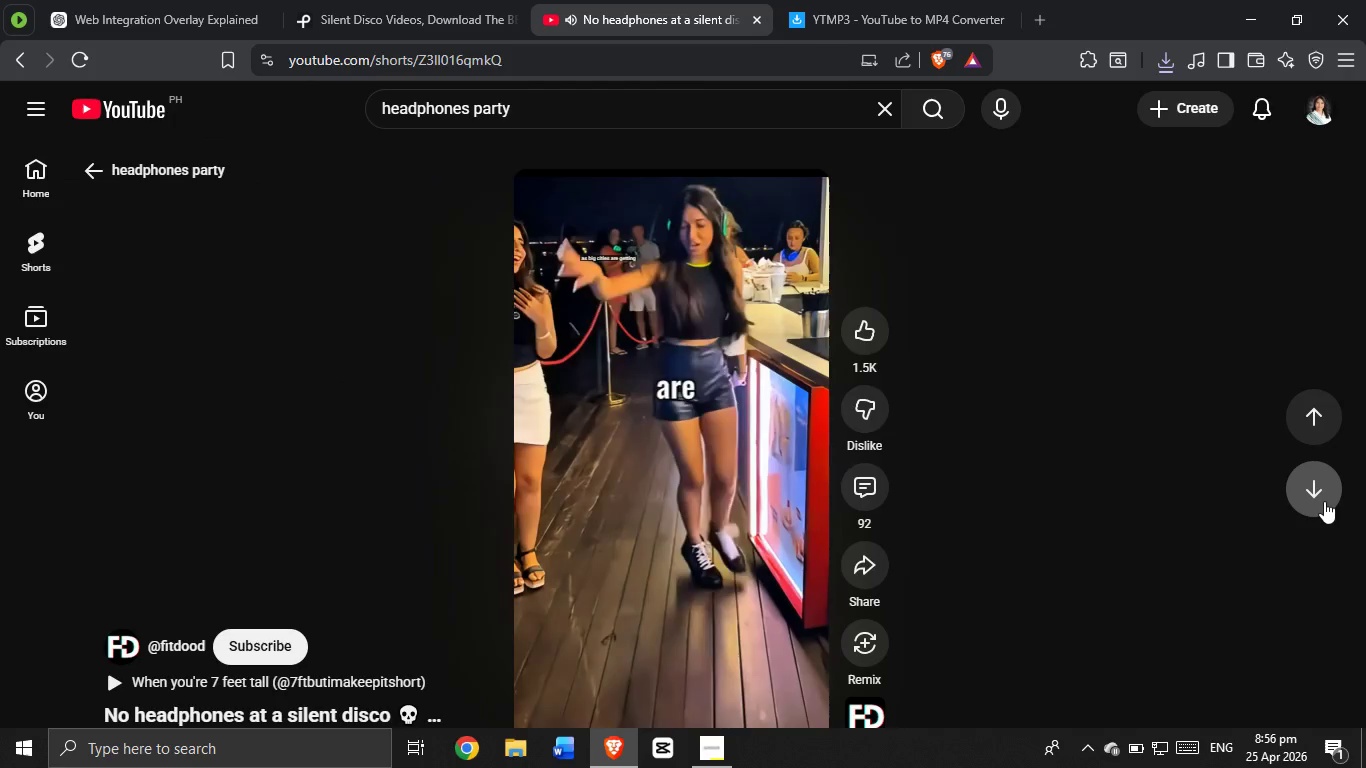 
left_click([1324, 501])
 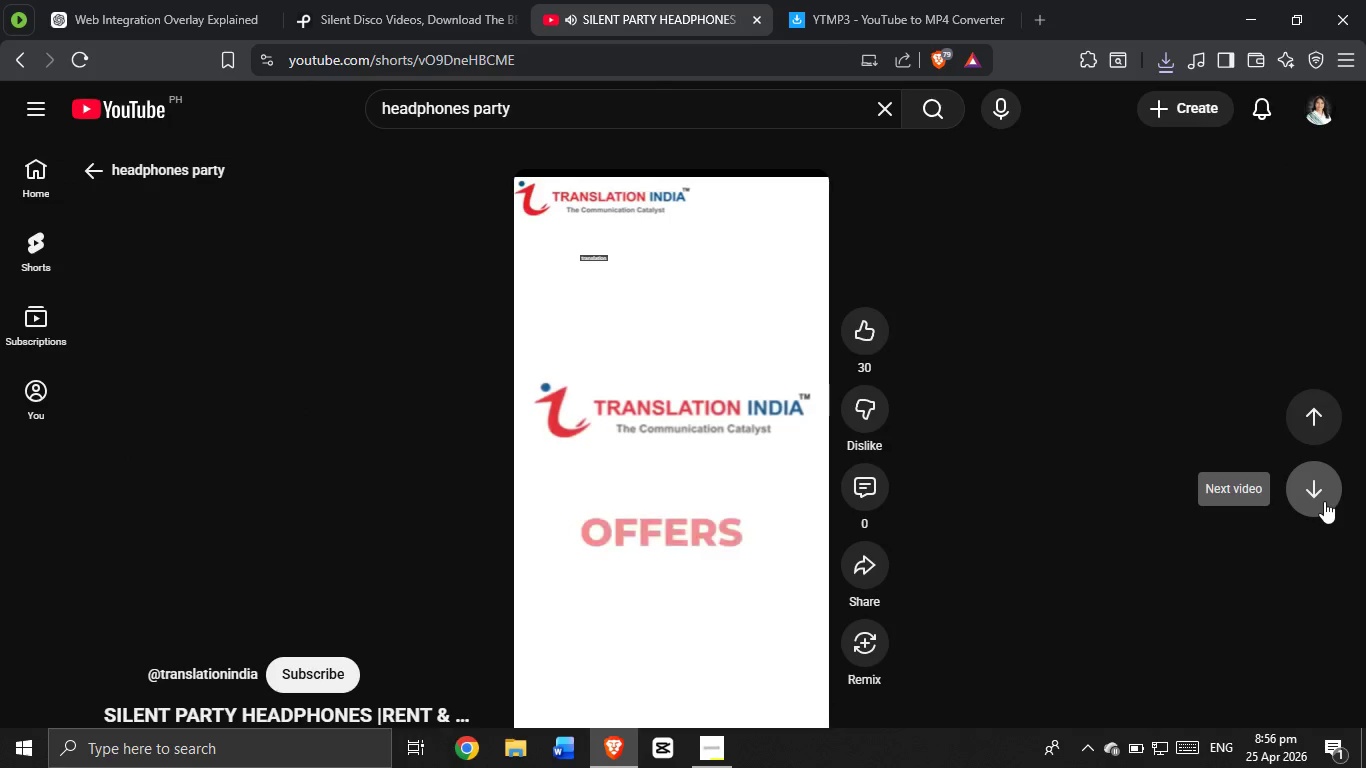 
left_click([1324, 501])
 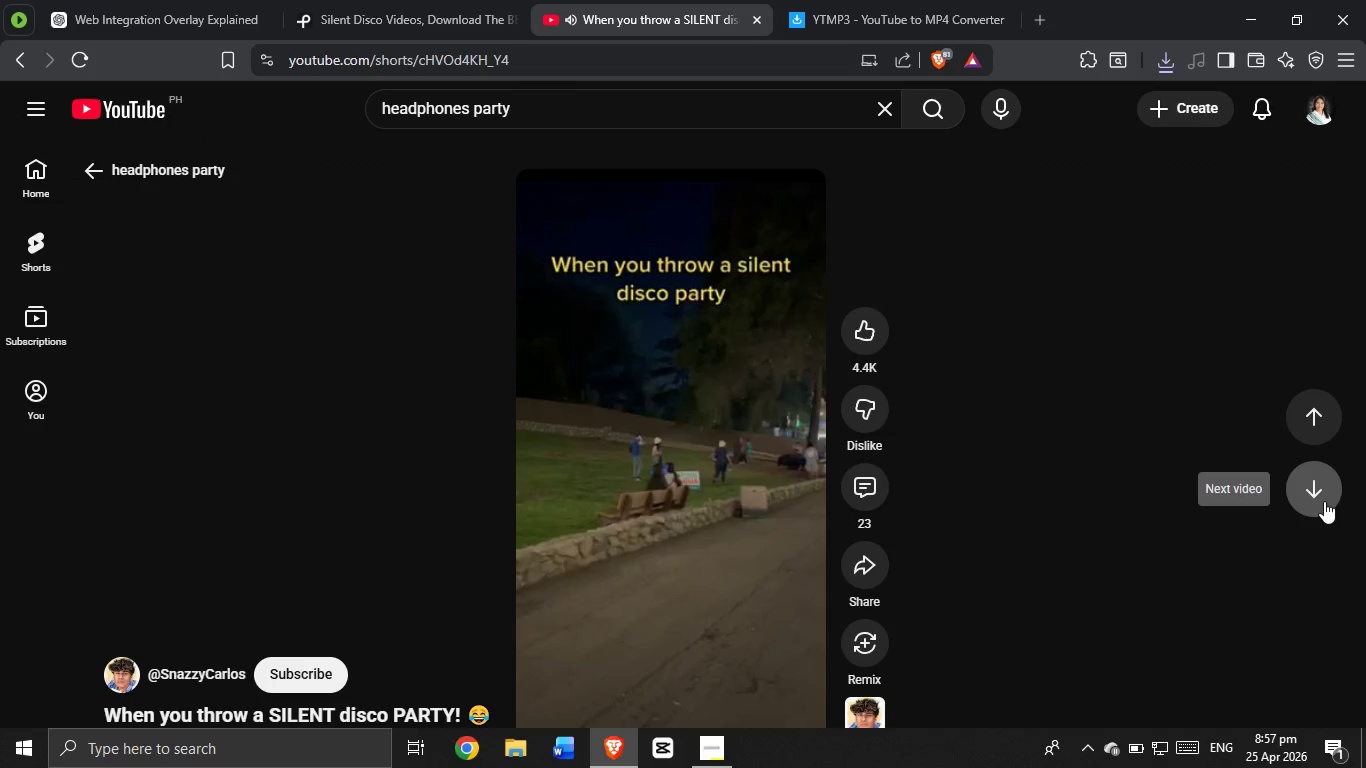 
left_click([1324, 501])
 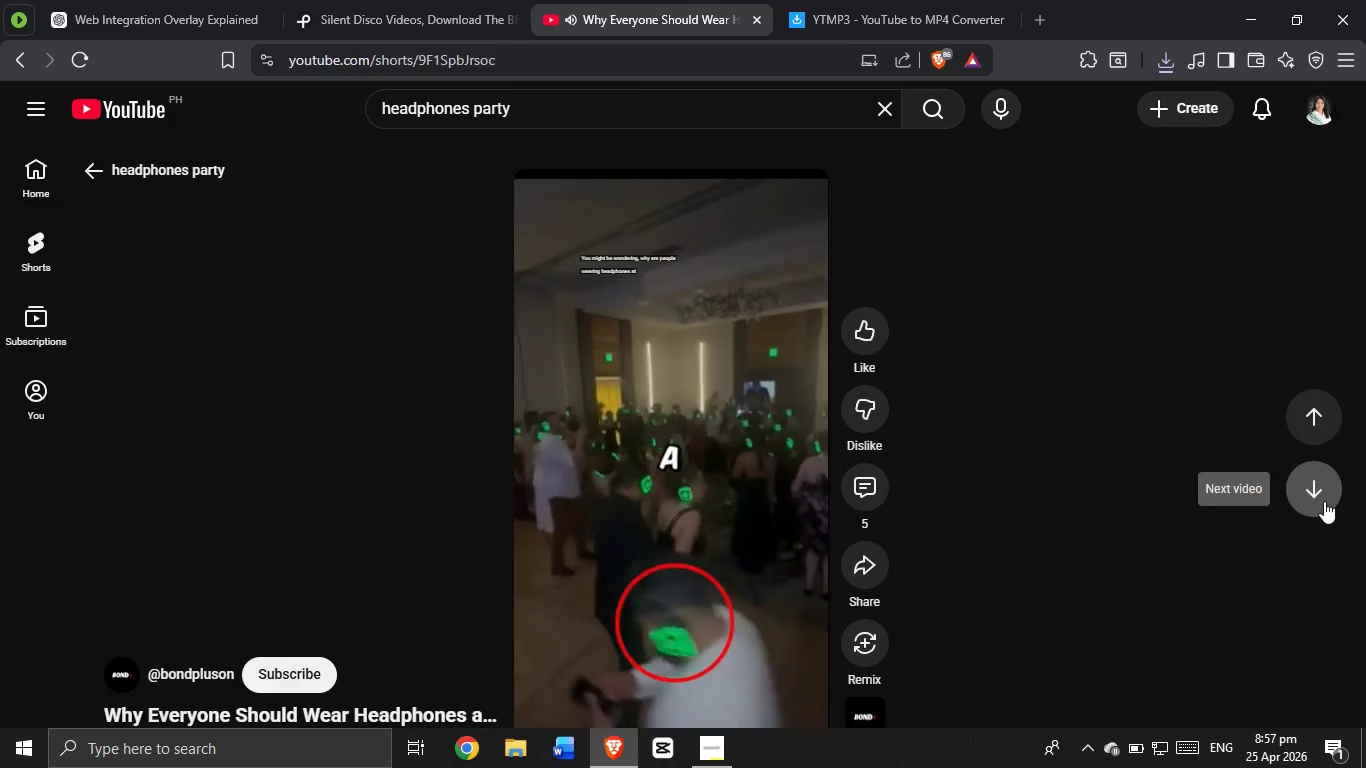 
wait(5.62)
 